 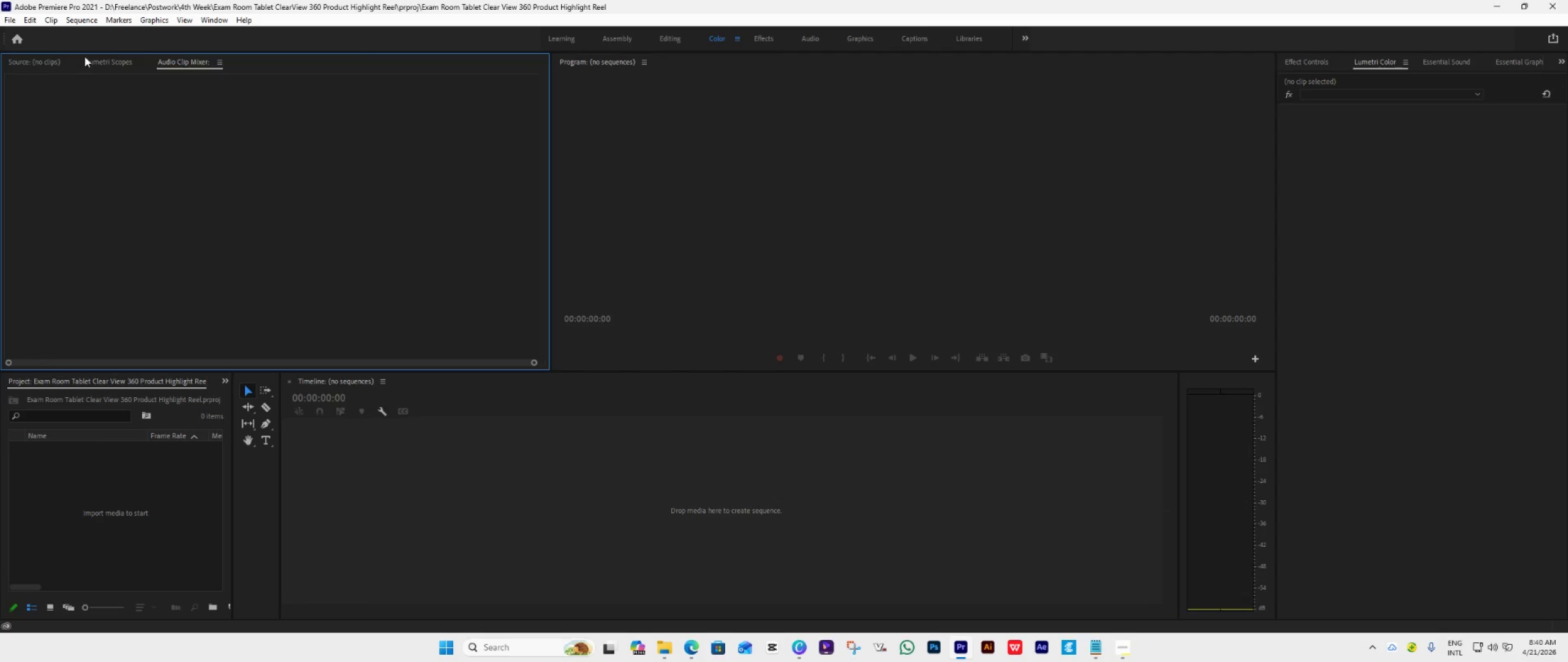 
left_click([20, 60])
 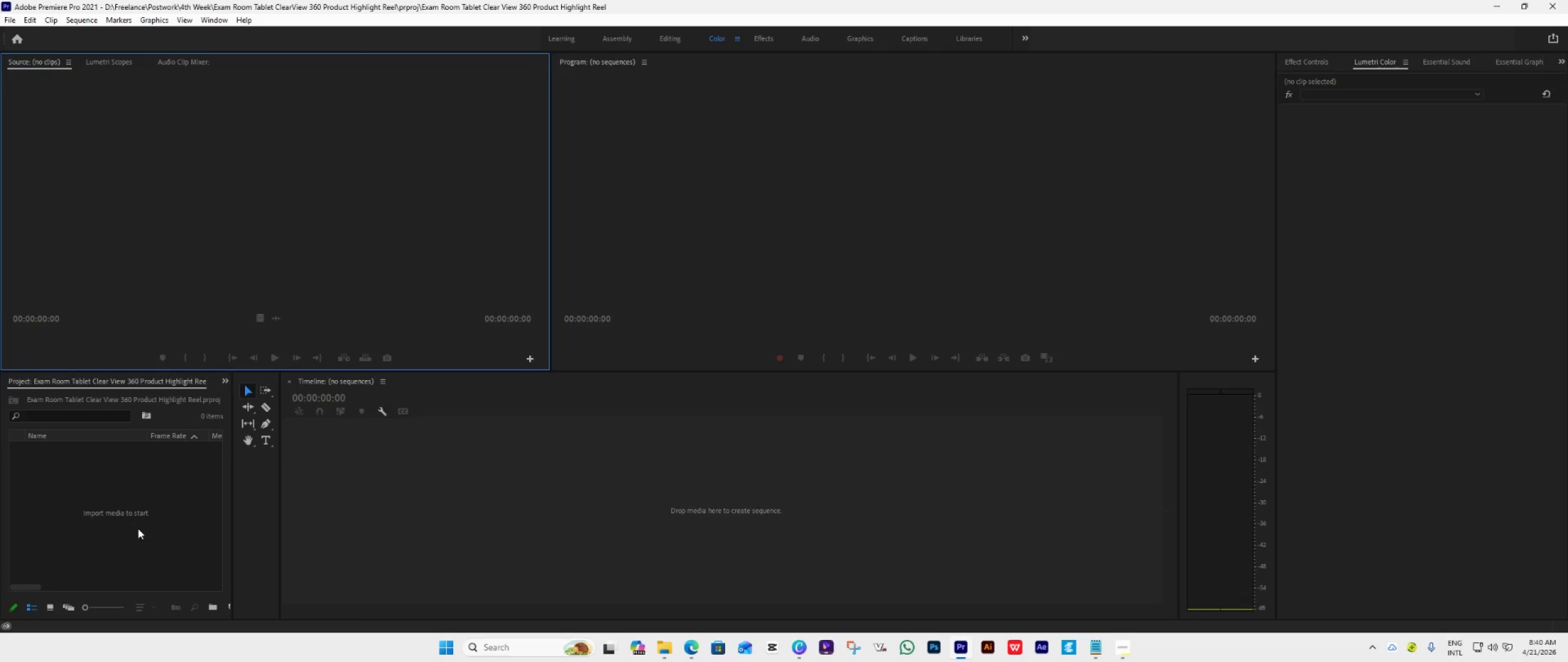 
double_click([137, 527])
 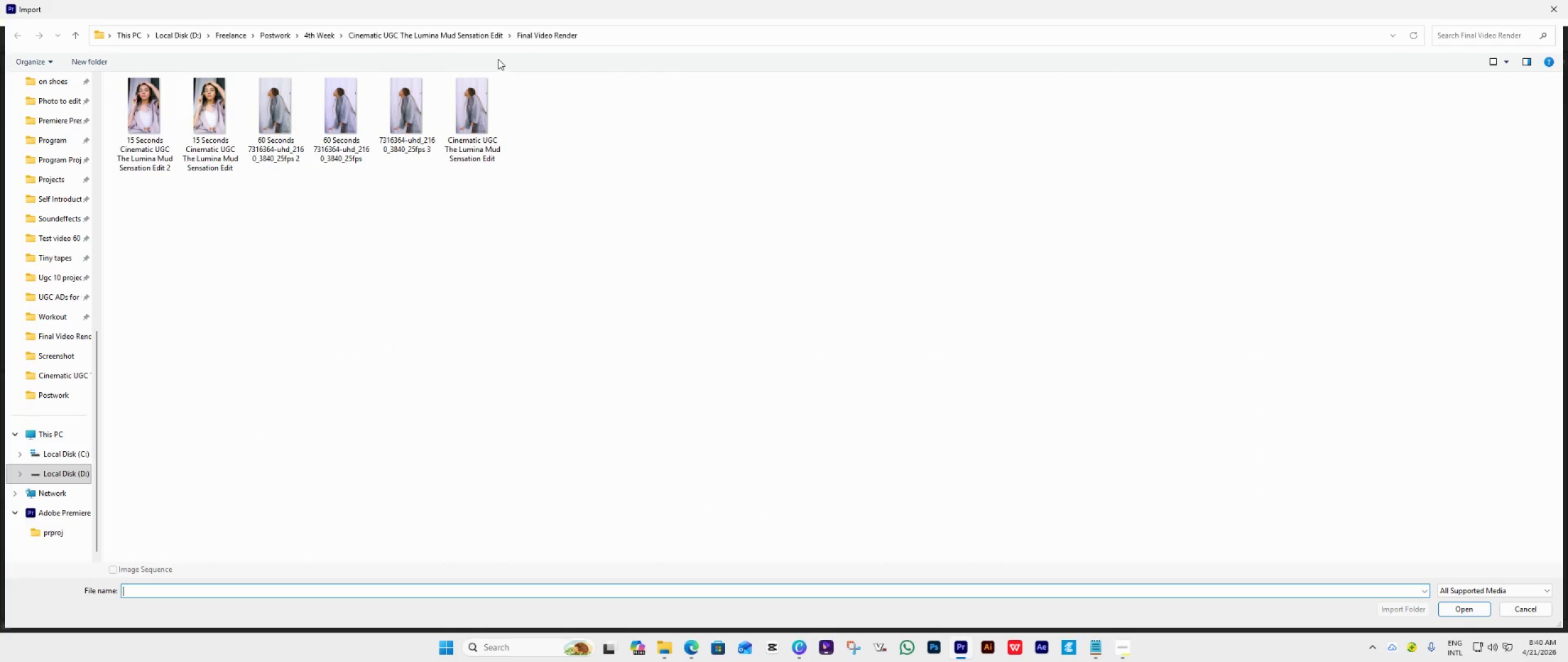 
left_click([432, 36])
 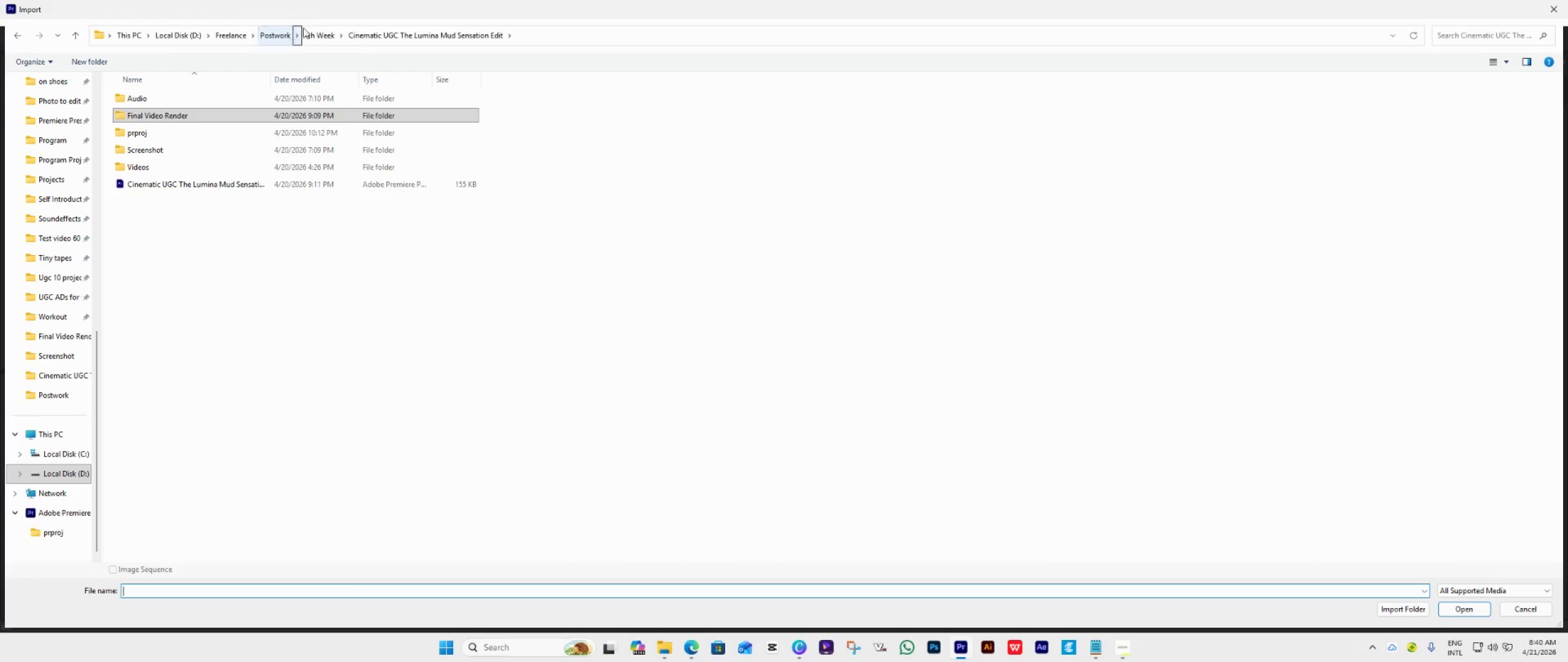 
left_click([315, 28])
 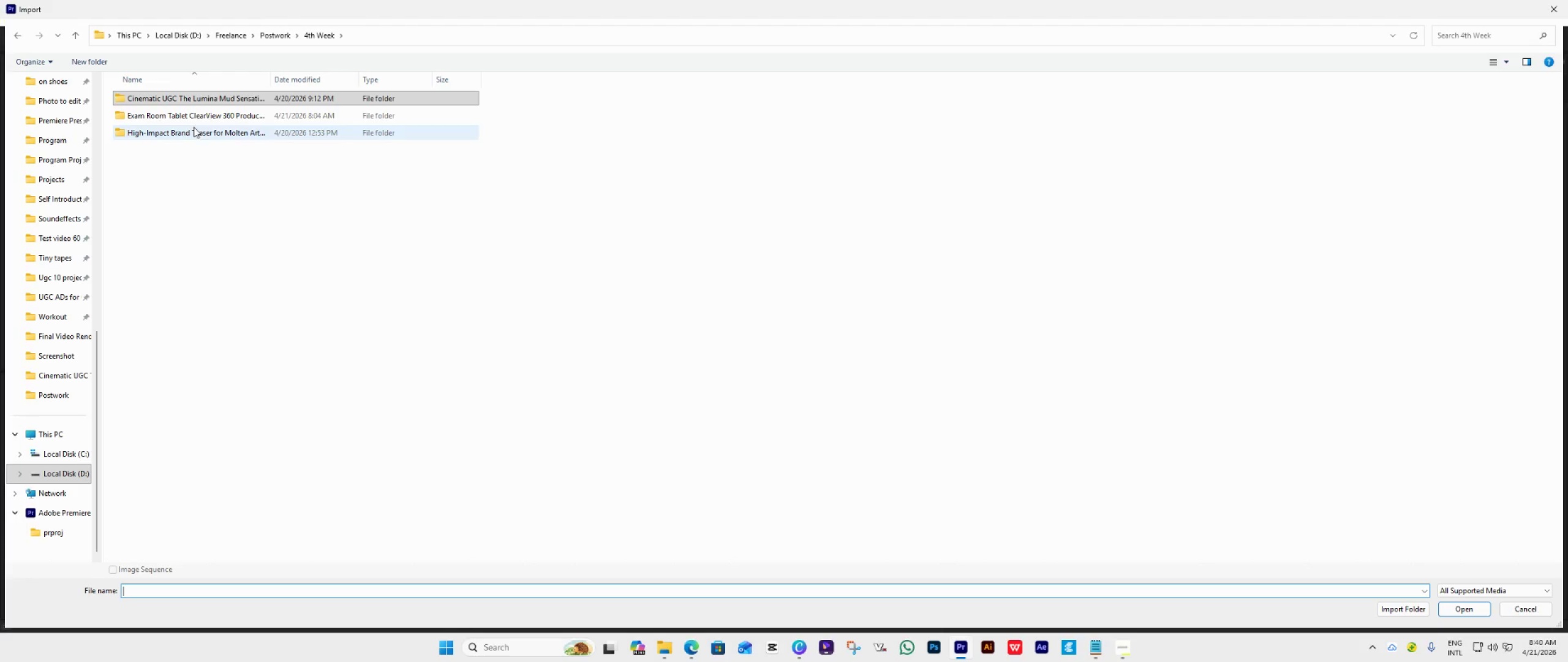 
double_click([200, 113])
 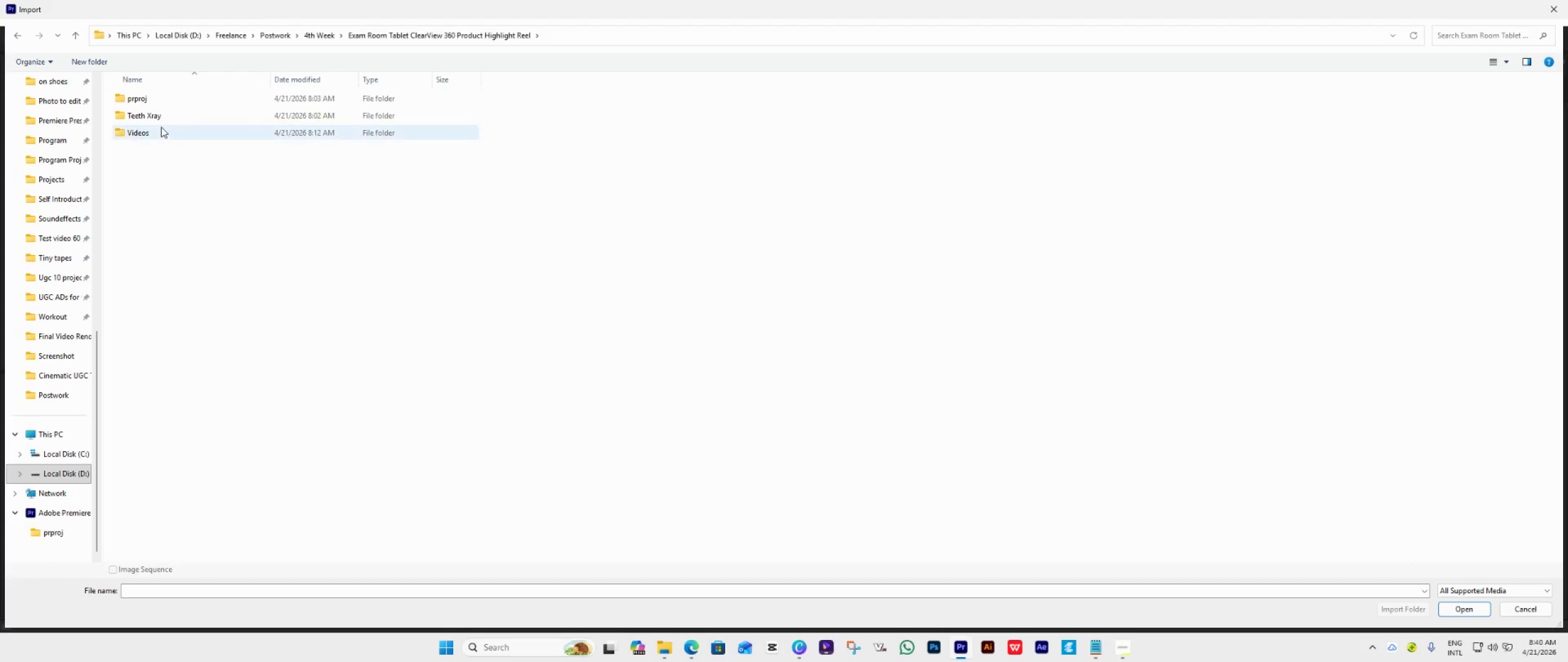 
left_click([161, 133])
 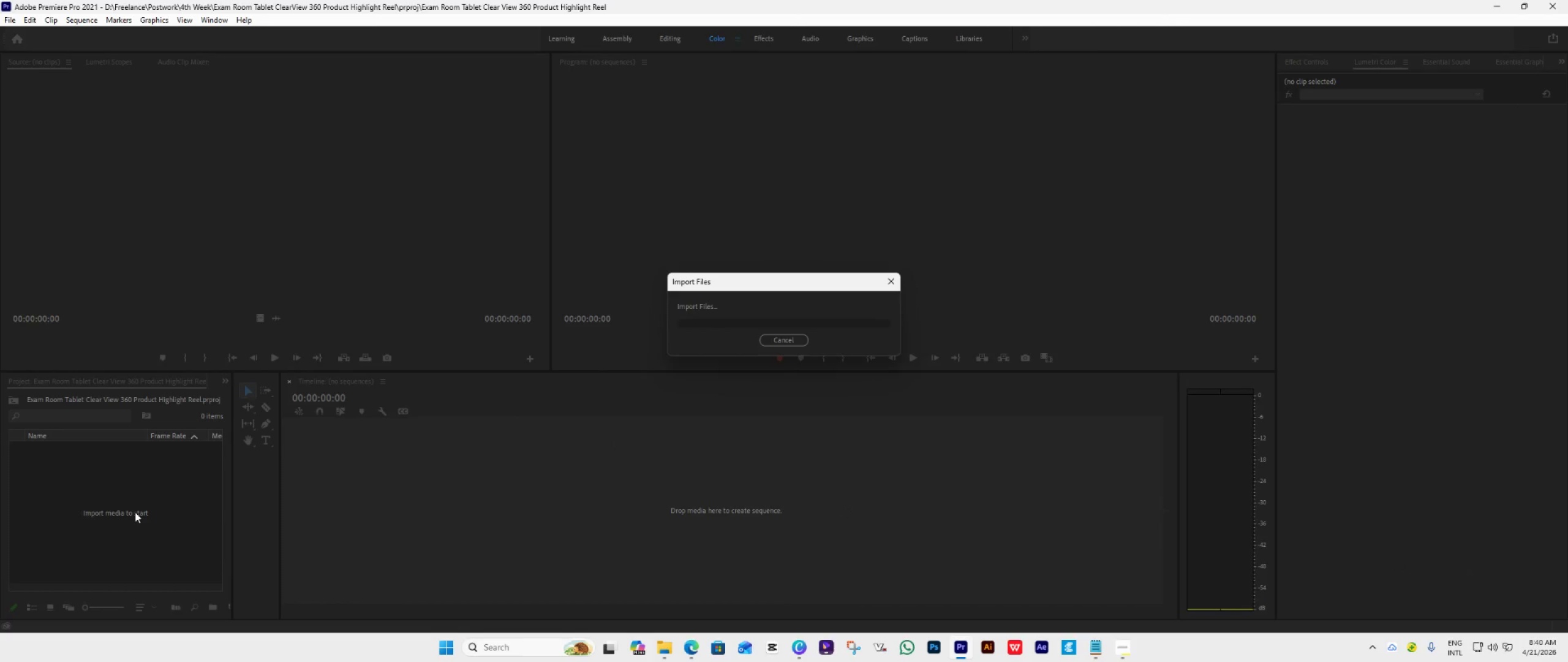 
wait(12.72)
 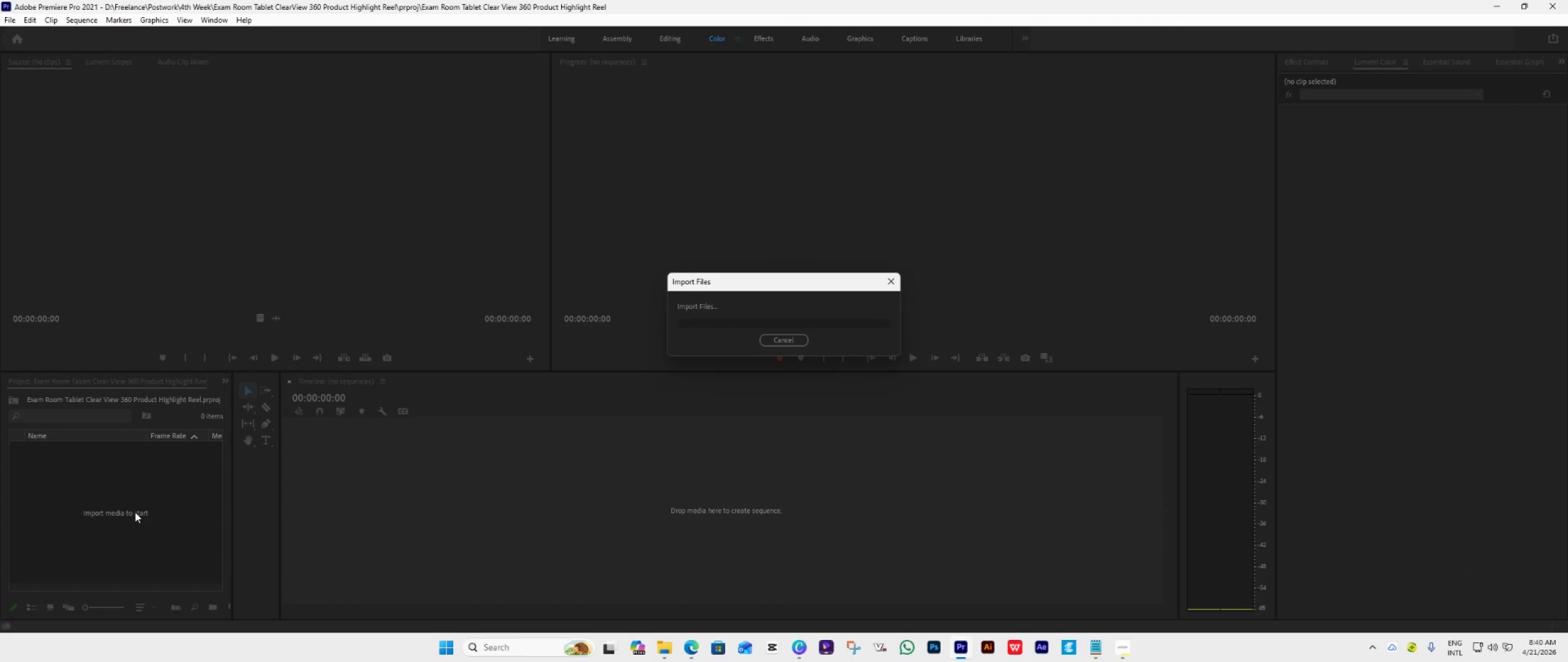 
double_click([135, 512])
 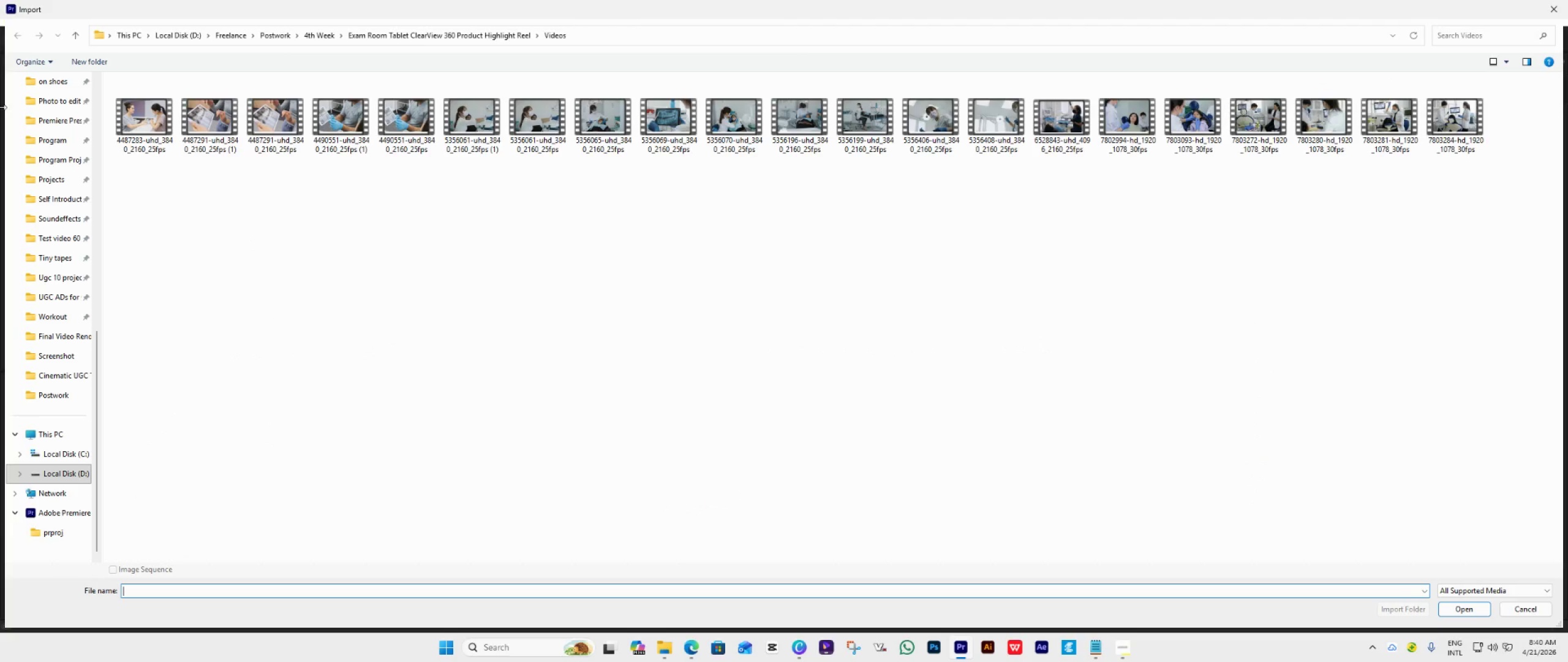 
scroll: coordinate [27, 164], scroll_direction: up, amount: 12.0
 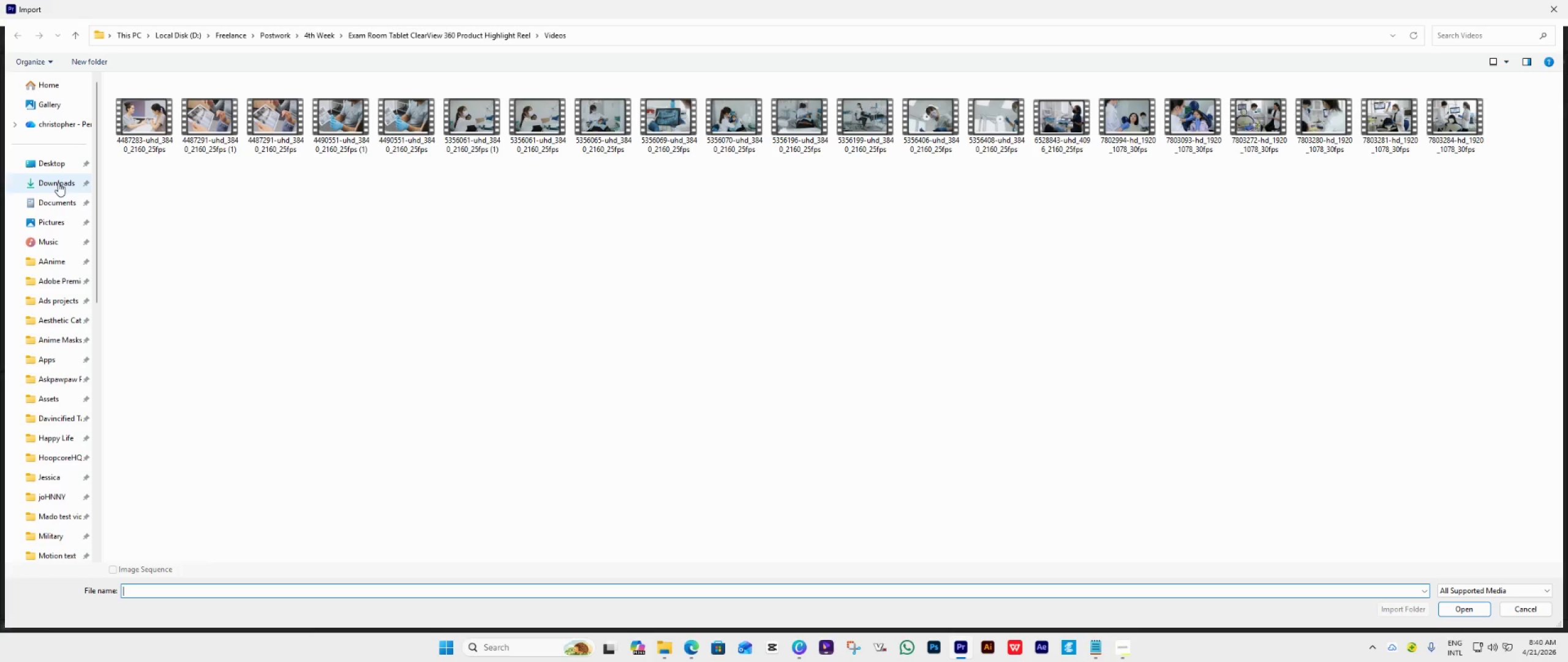 
left_click([58, 183])
 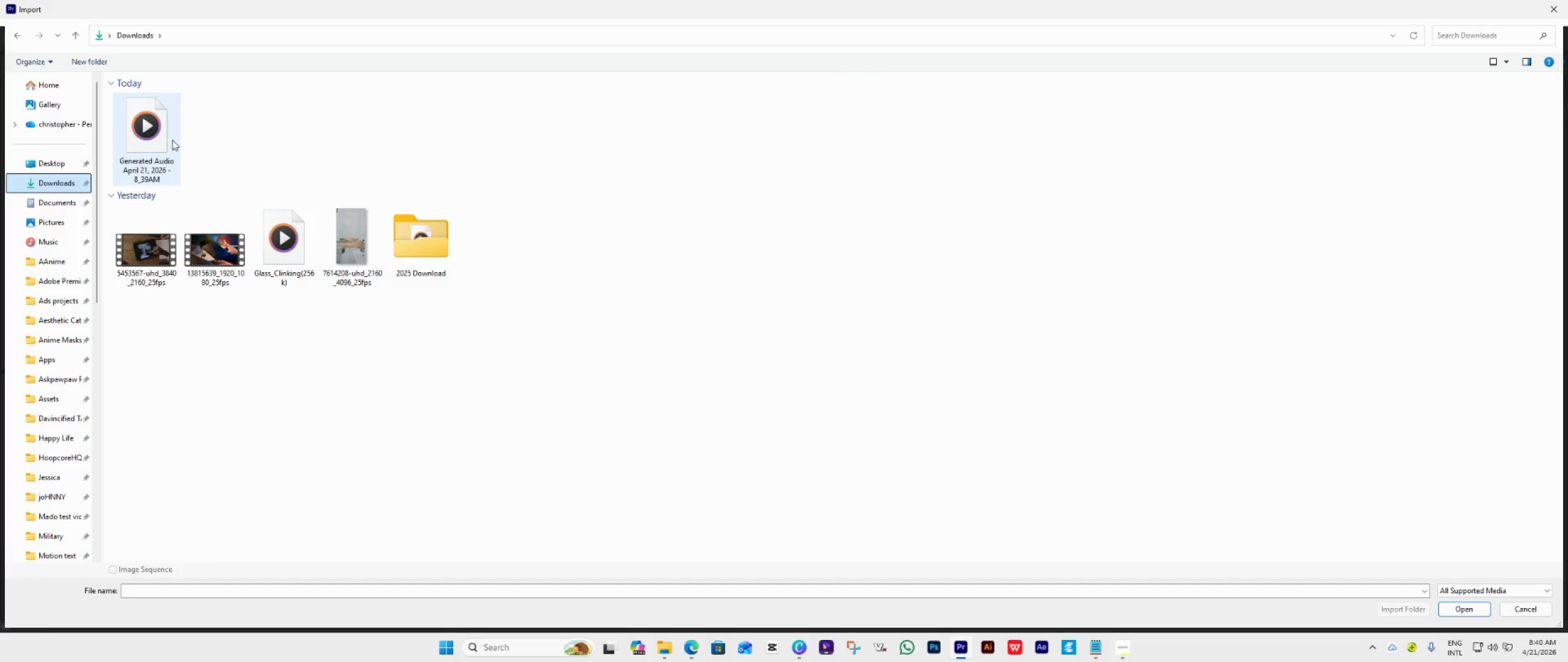 
left_click([172, 139])
 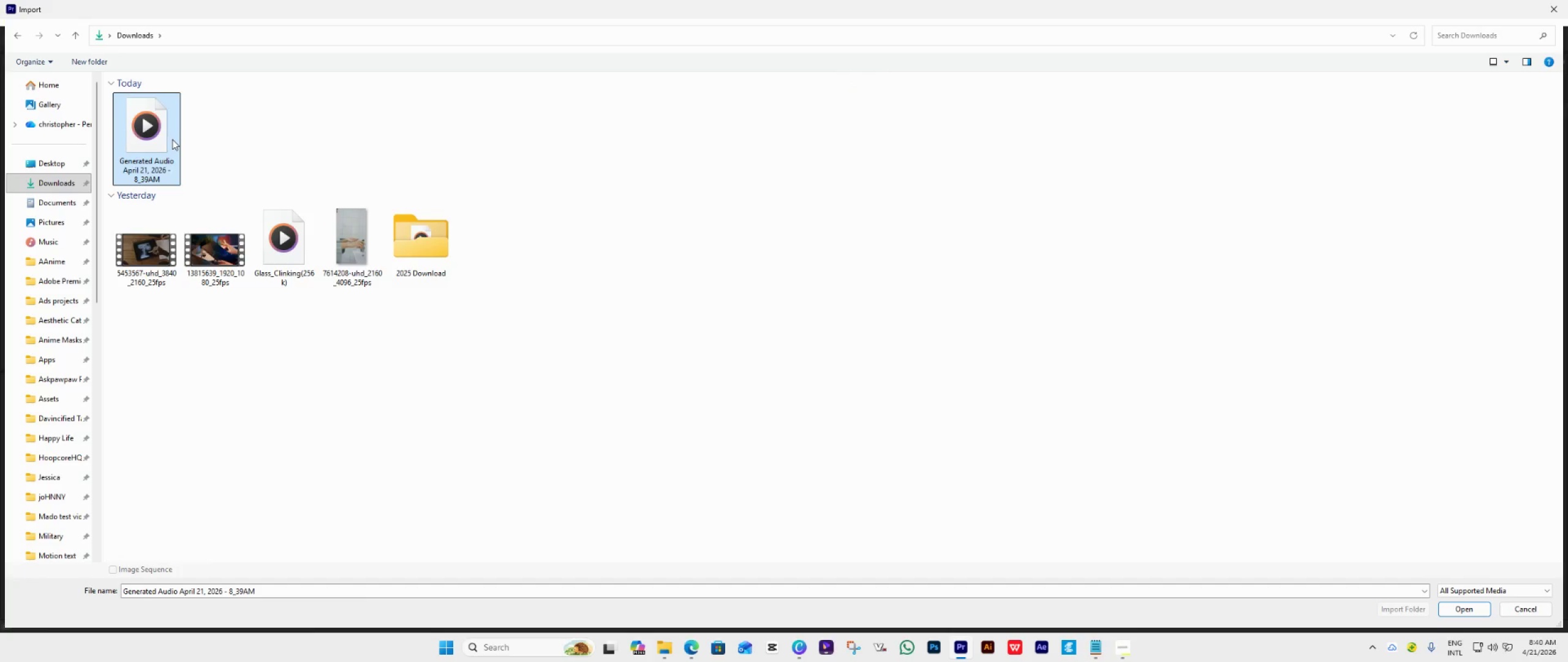 
key(Control+X)
 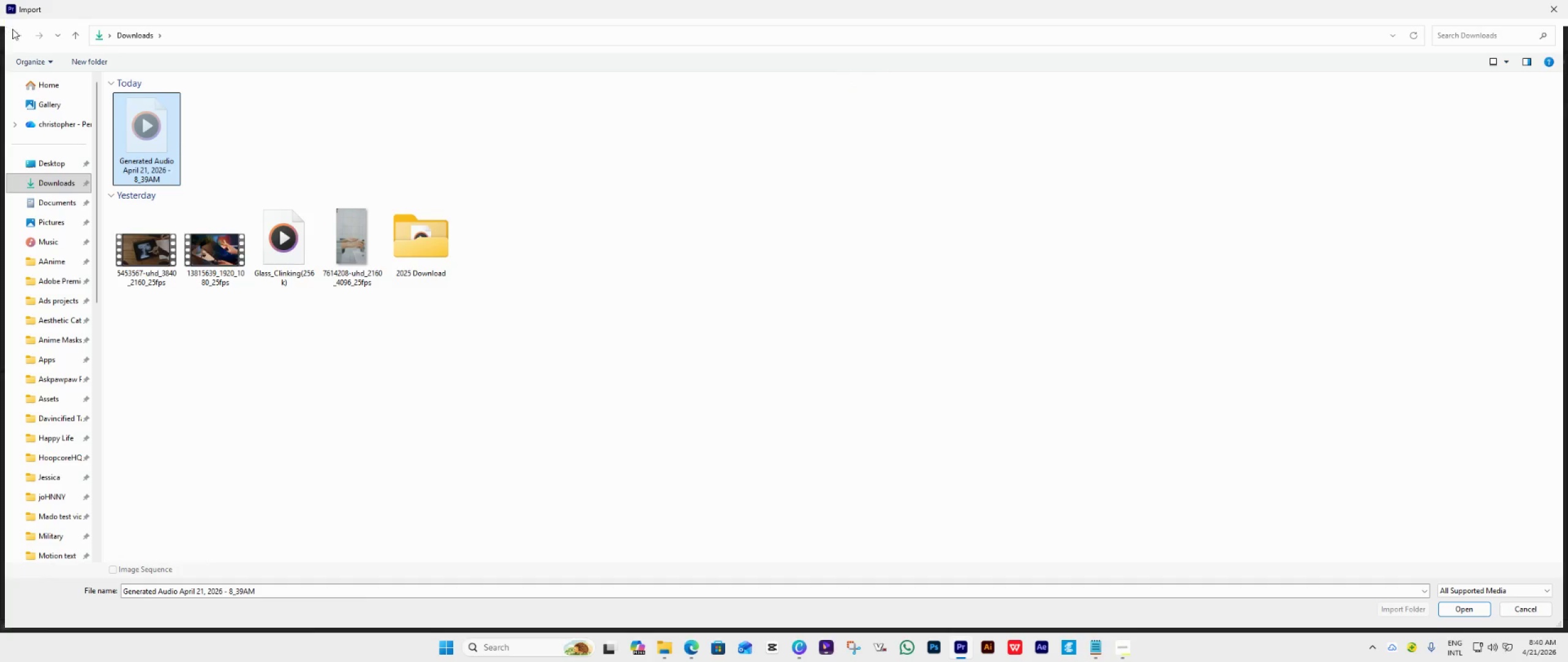 
left_click([16, 35])
 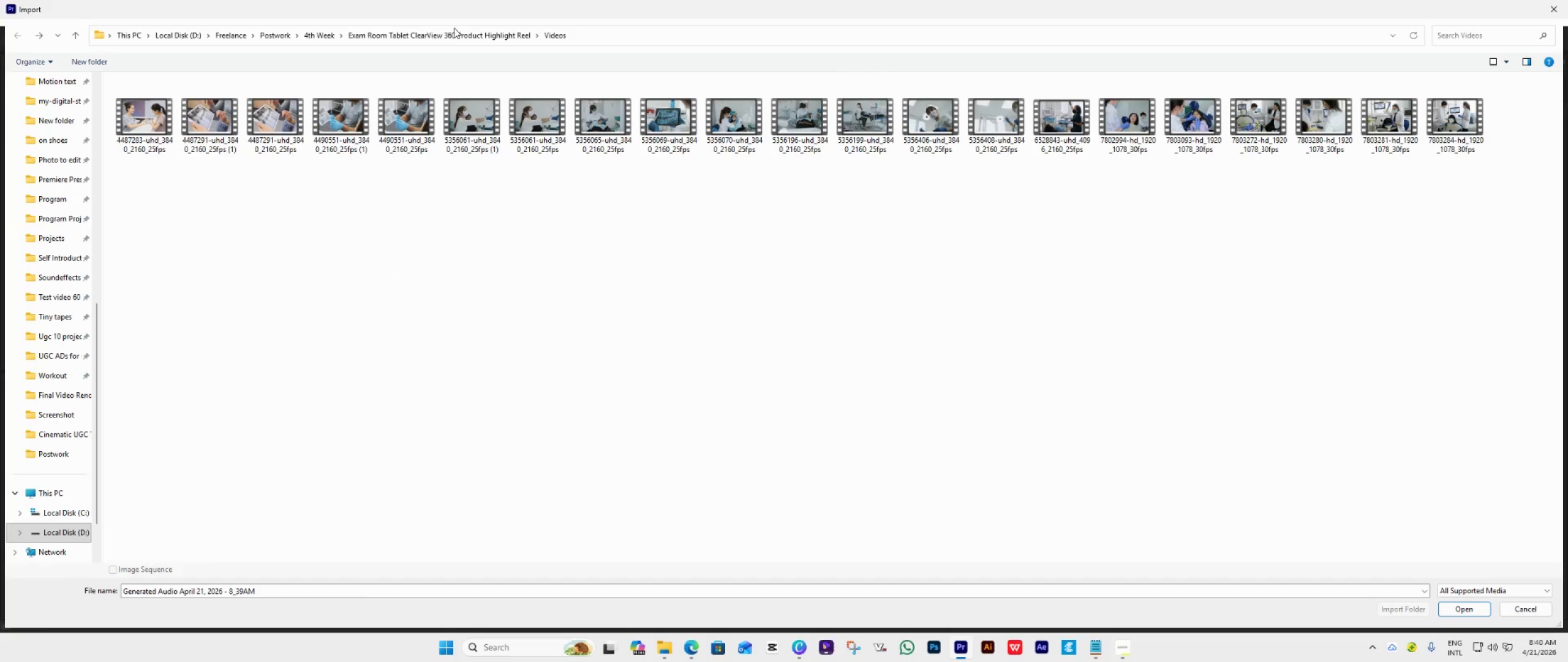 
left_click([445, 37])
 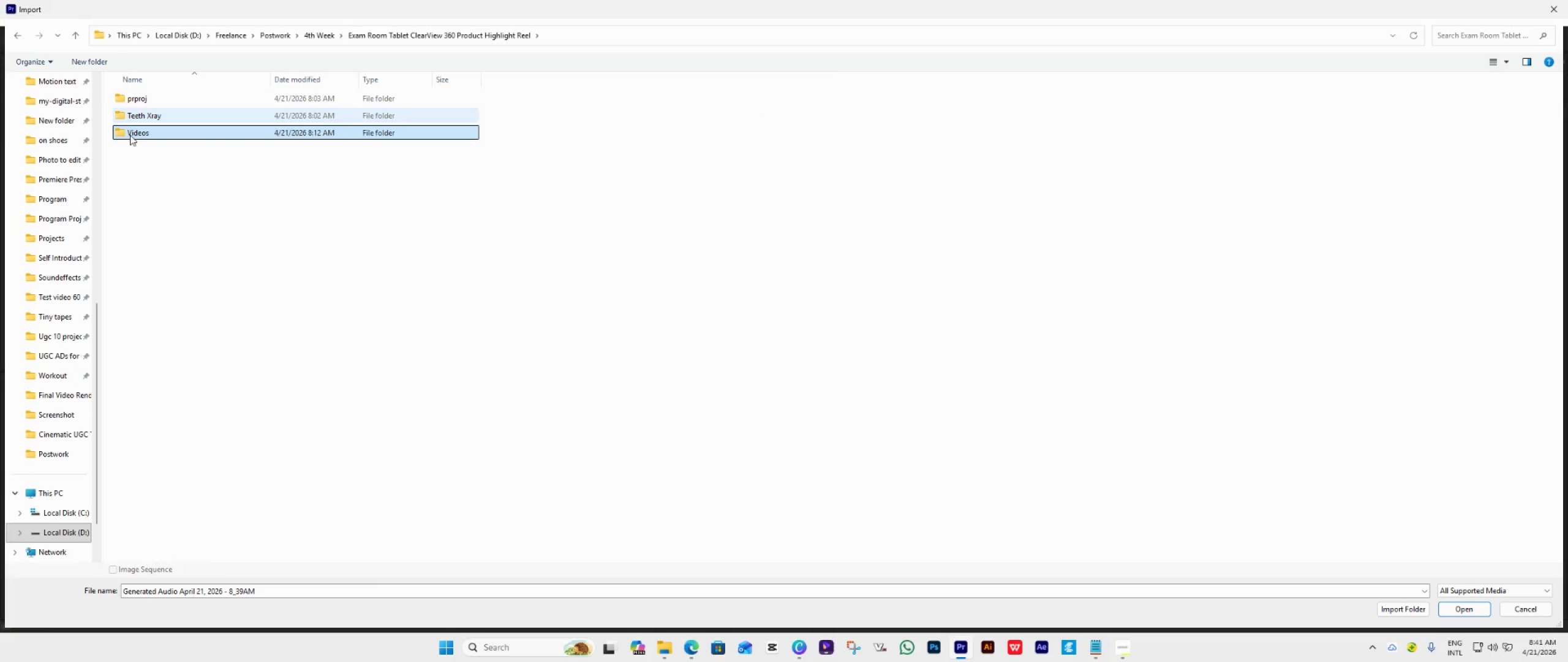 
left_click([91, 58])
 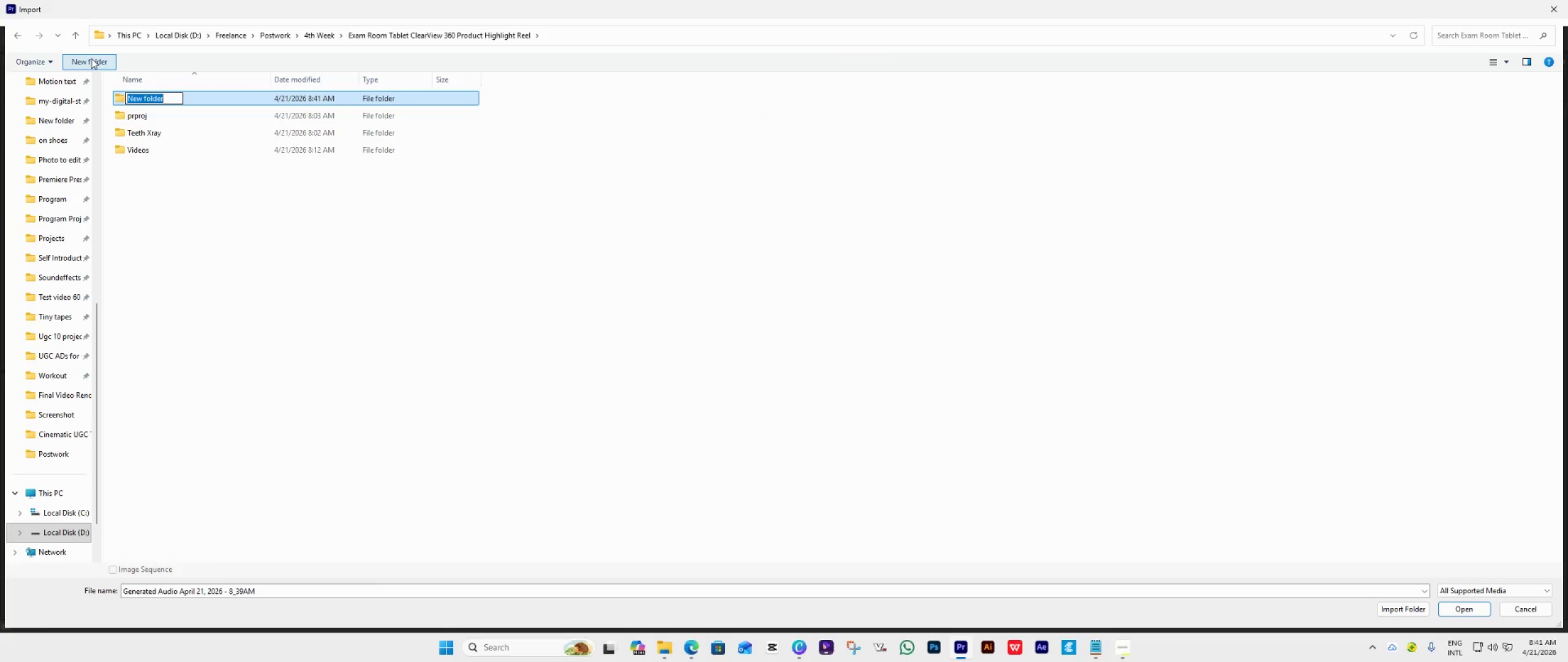 
type(Audio)
 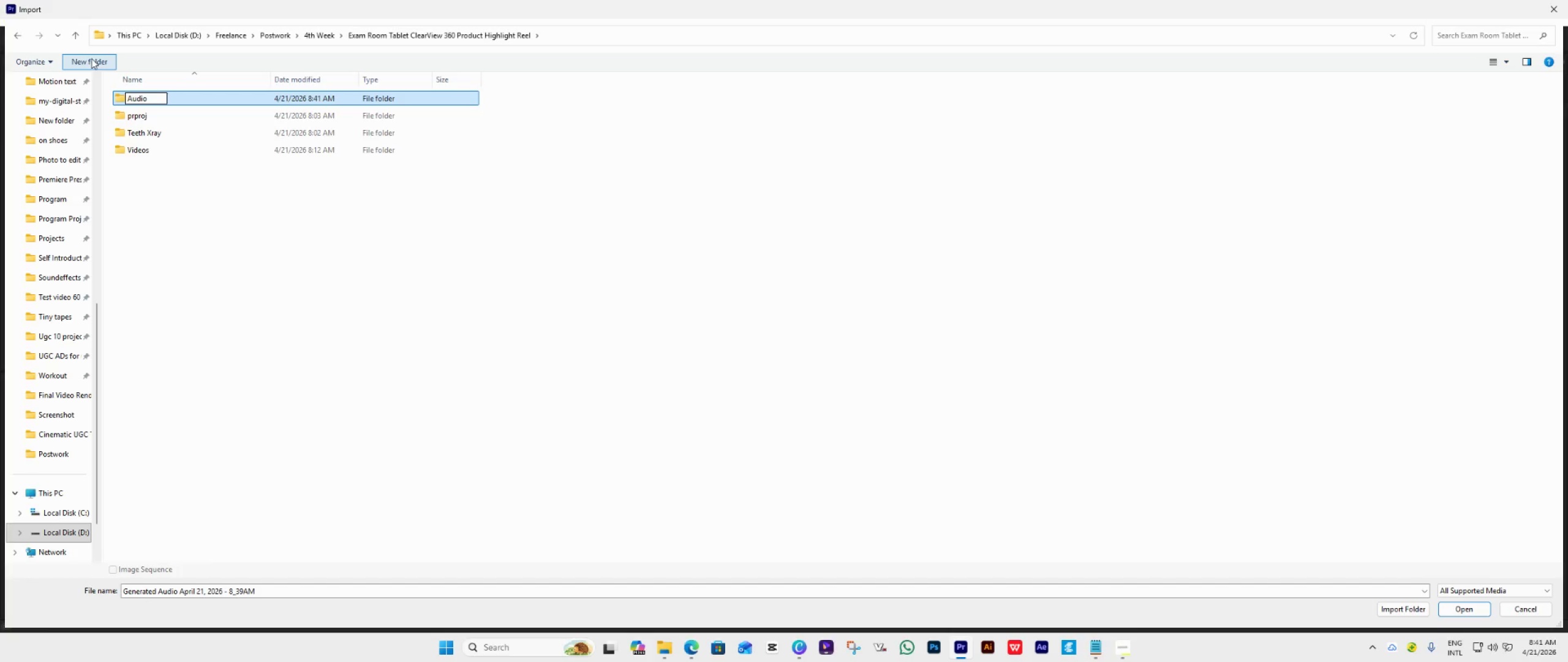 
key(Enter)
 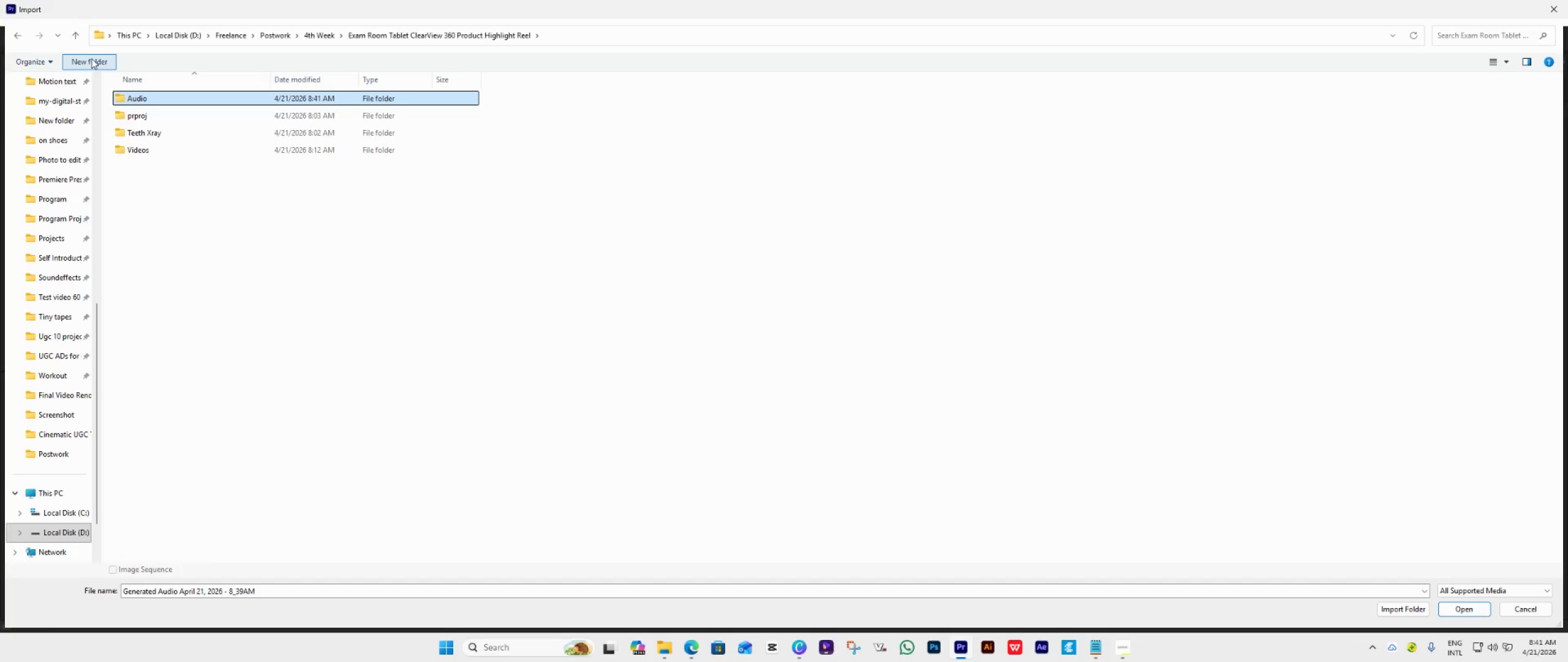 
key(Enter)
 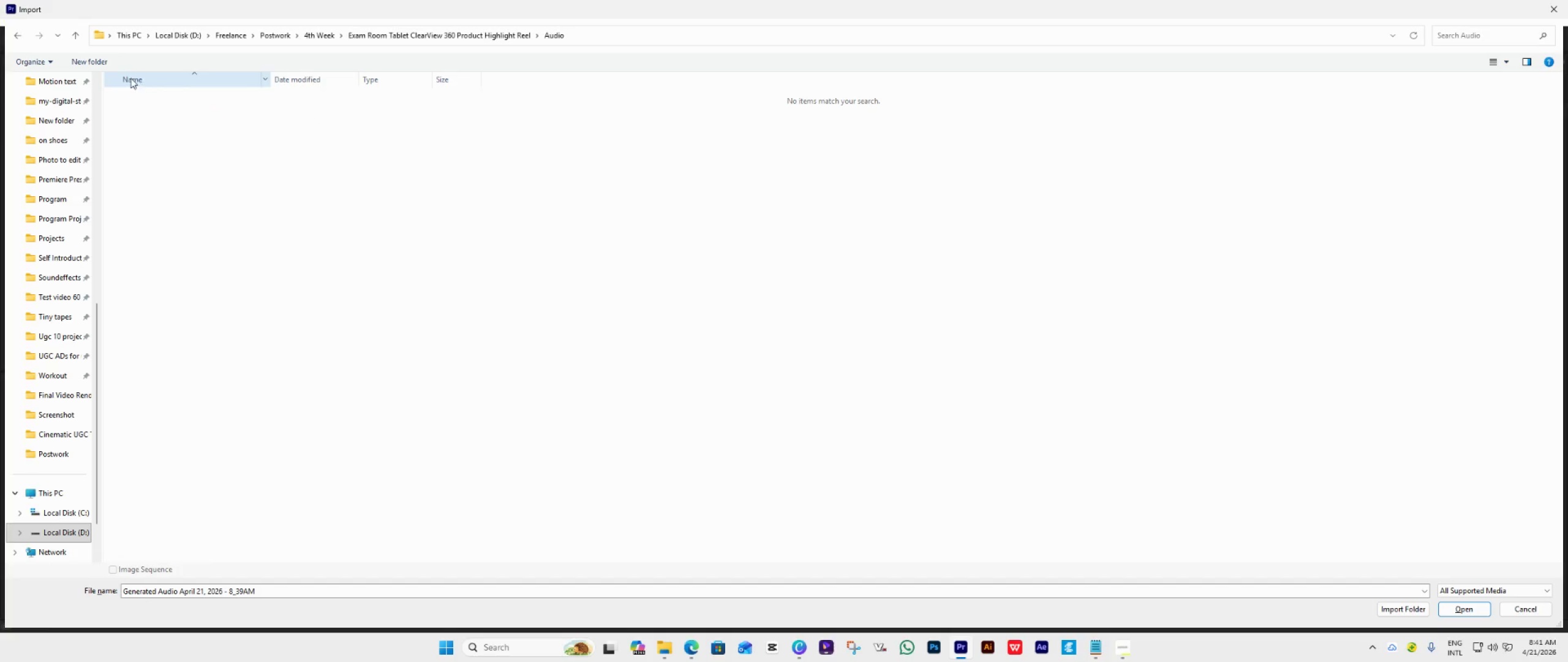 
left_click([99, 61])
 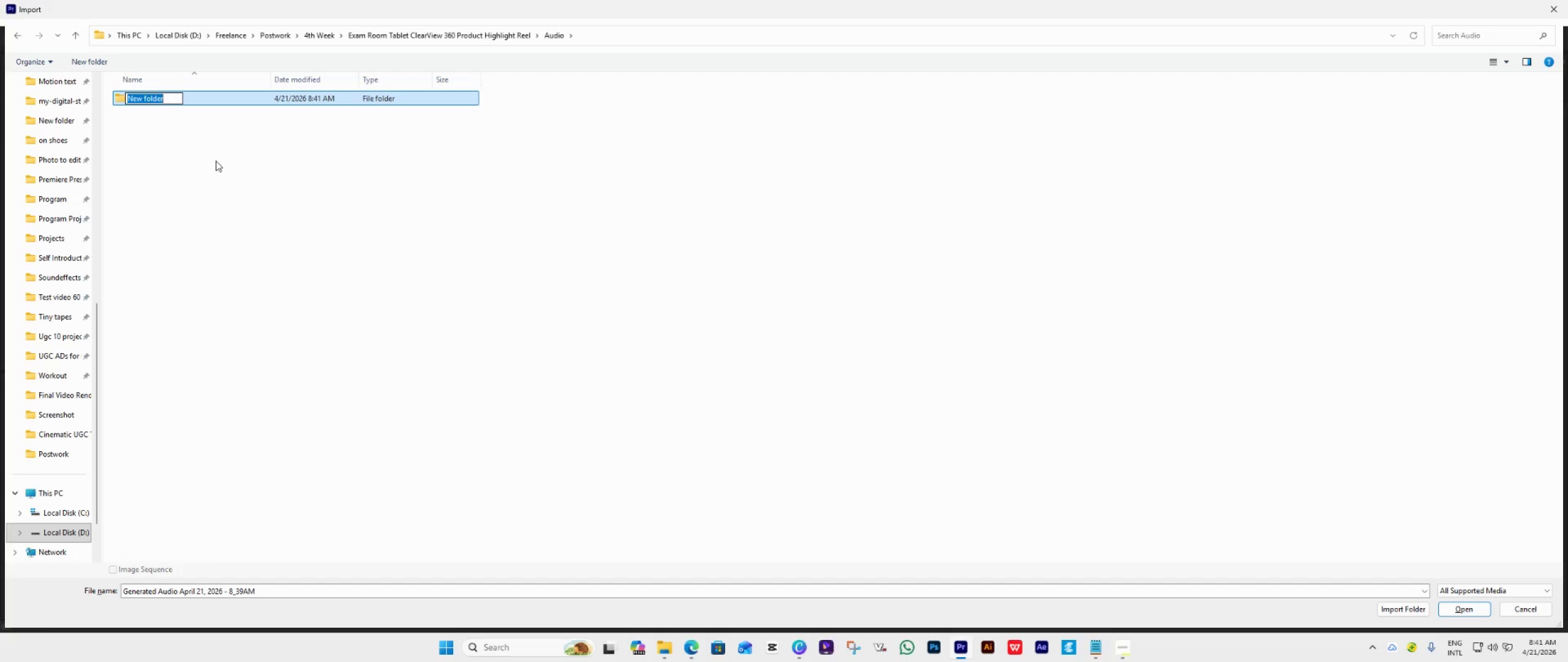 
type(Voiceover)
 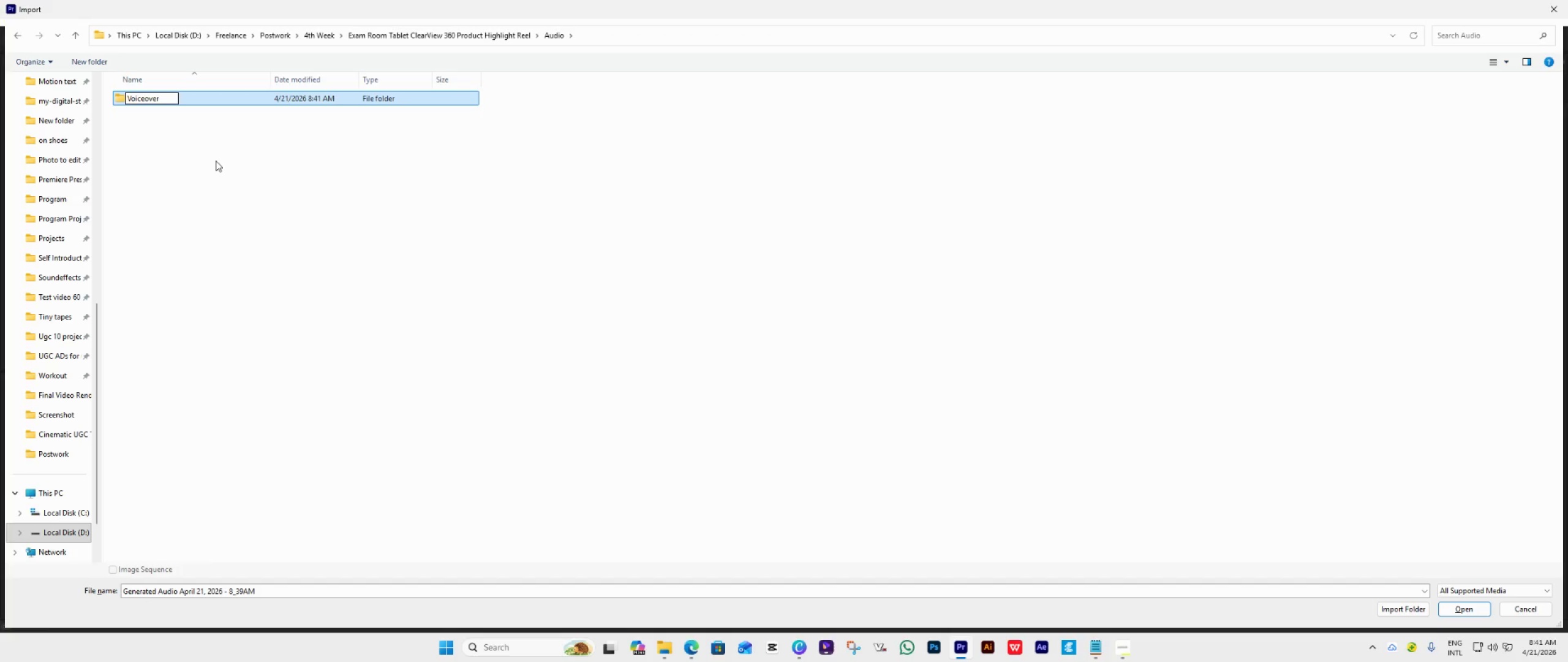 
wait(9.2)
 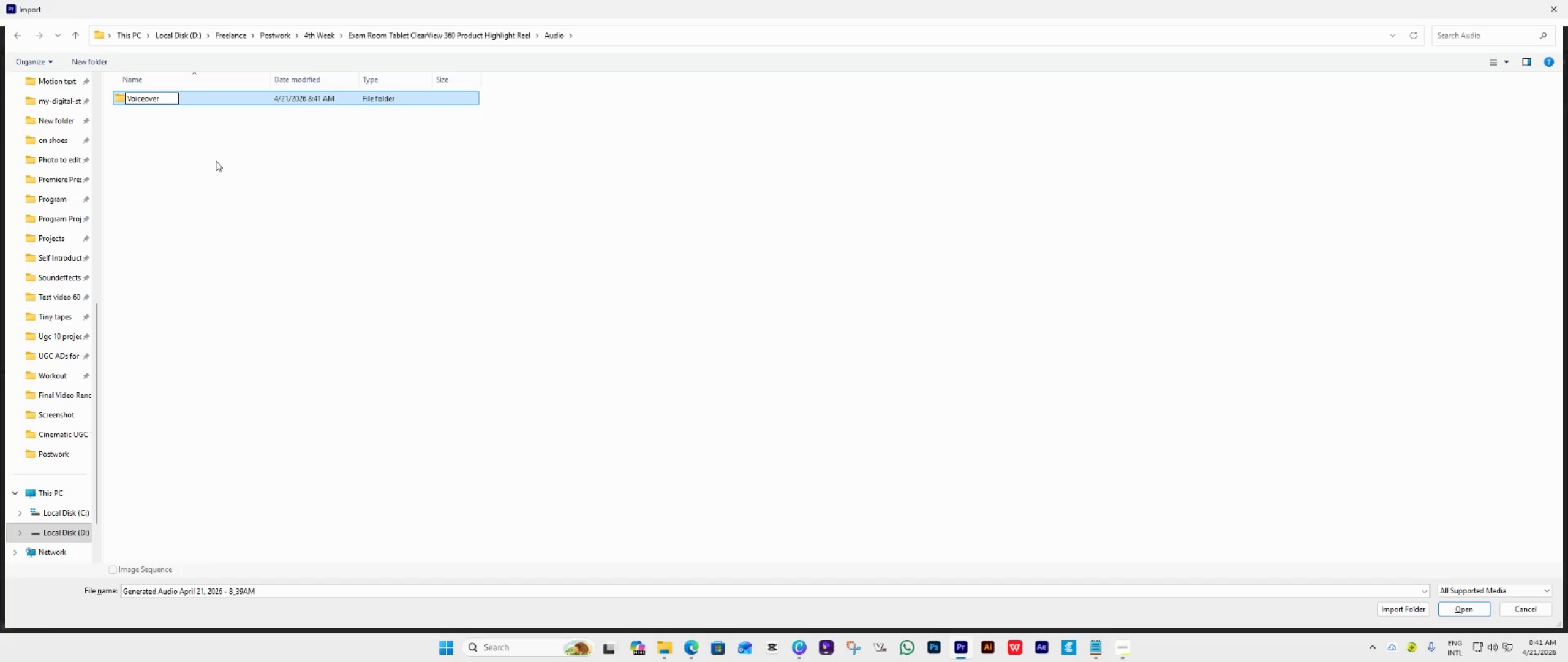 
left_click([244, 202])
 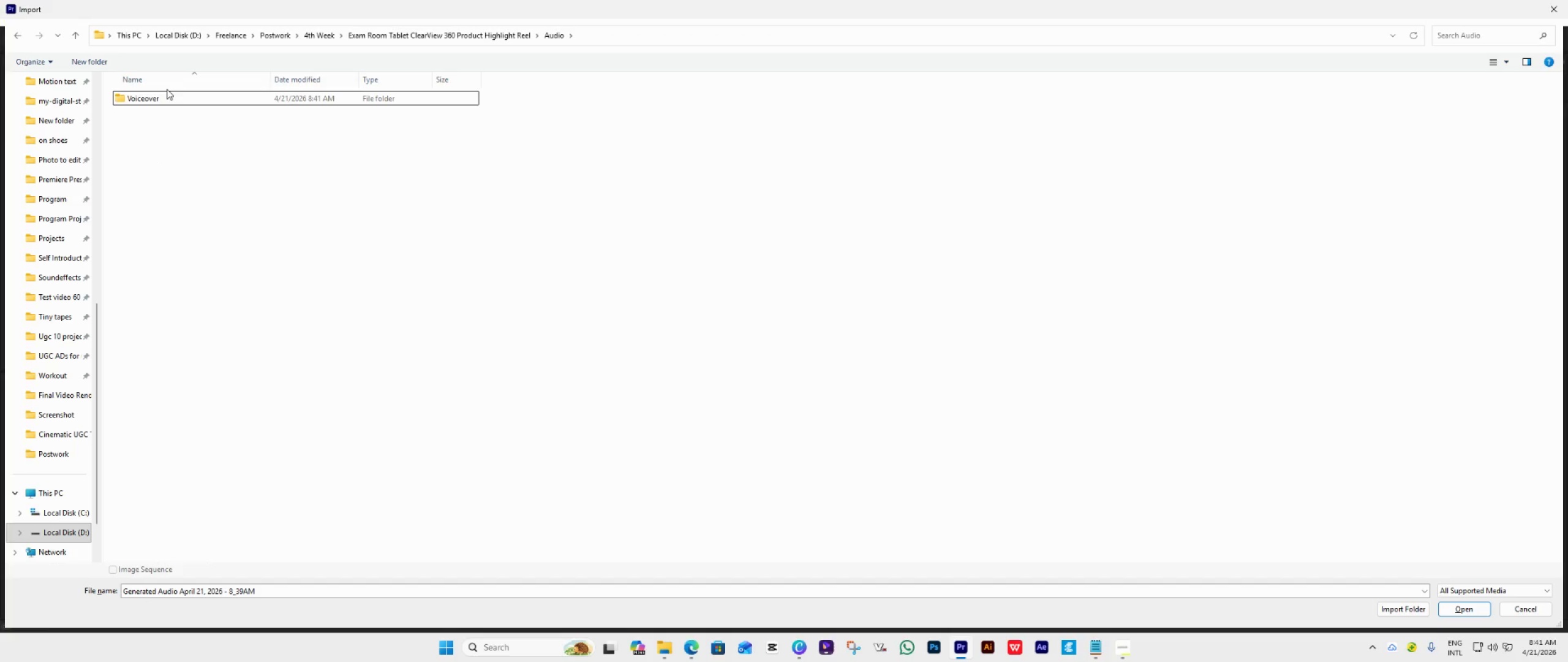 
double_click([167, 99])
 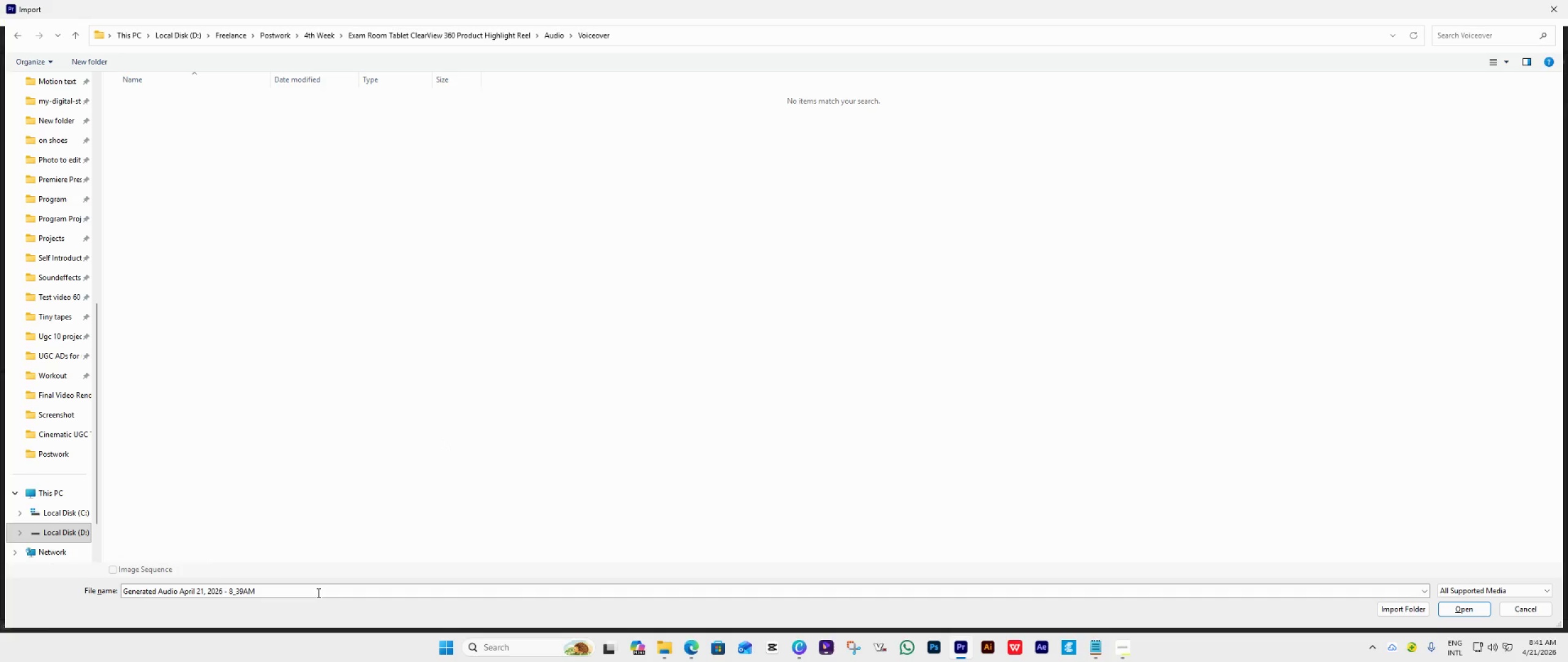 
wait(7.7)
 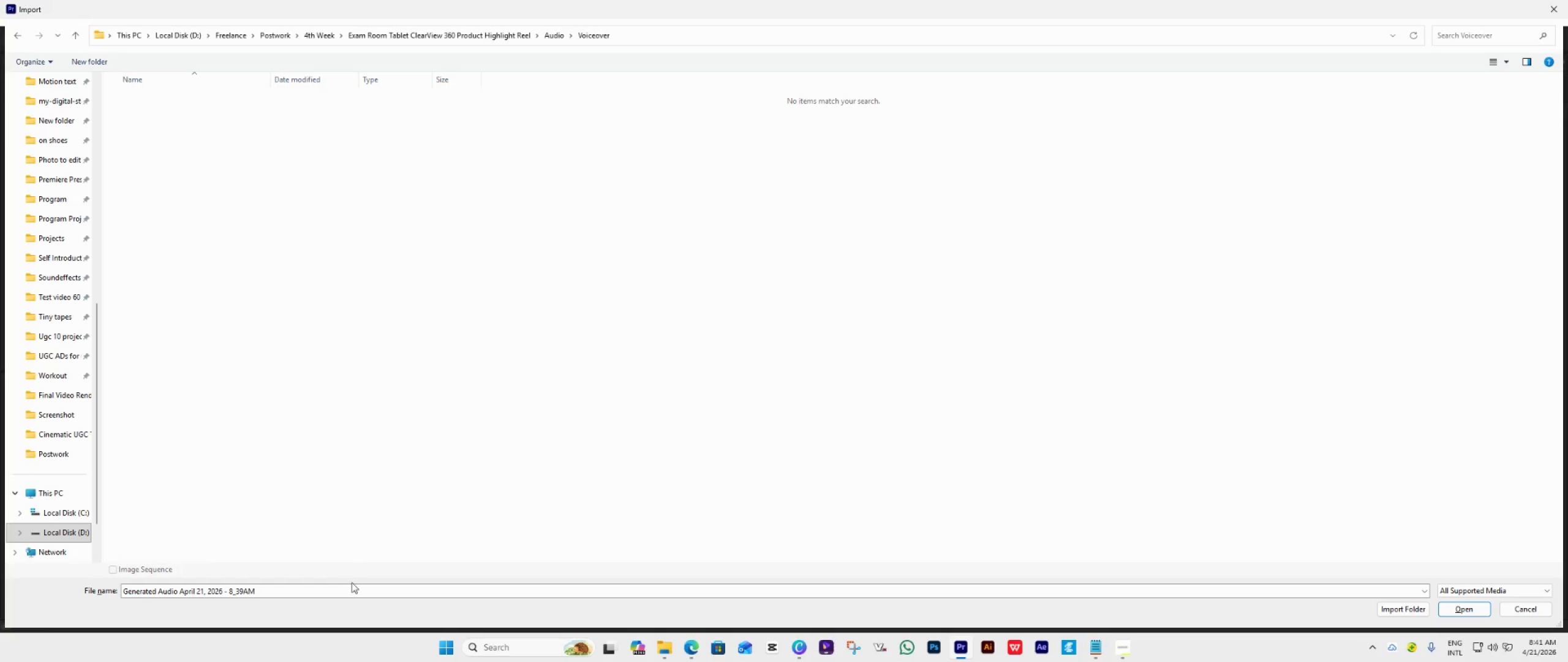 
left_click([317, 593])
 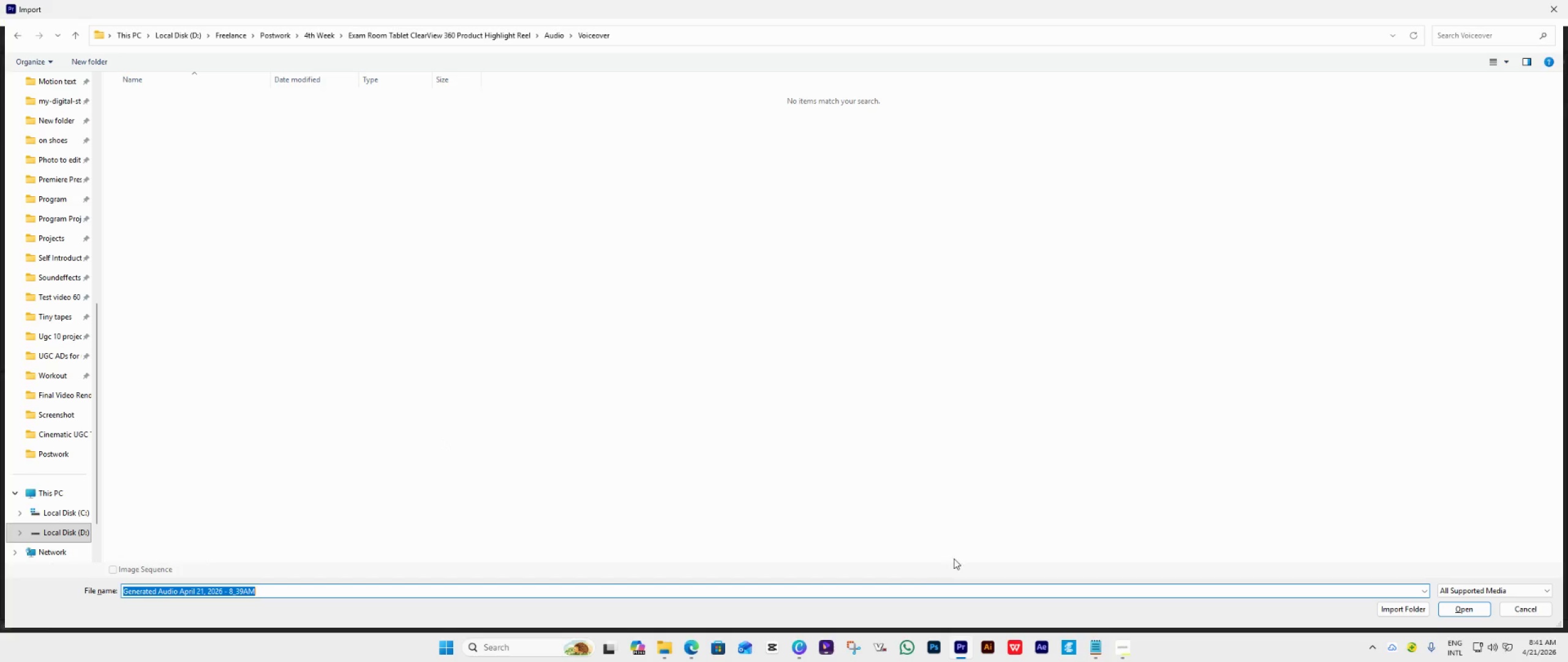 
type(Voiceover)
 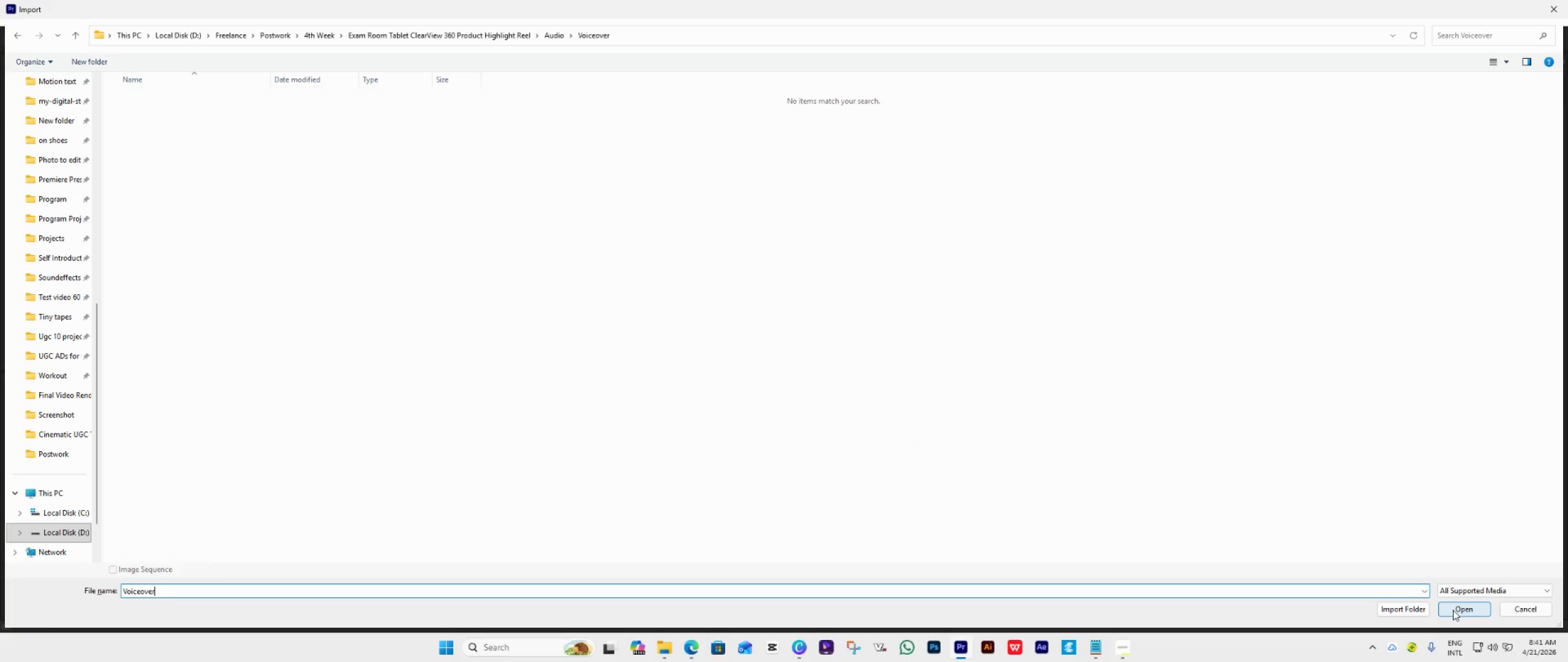 
wait(5.86)
 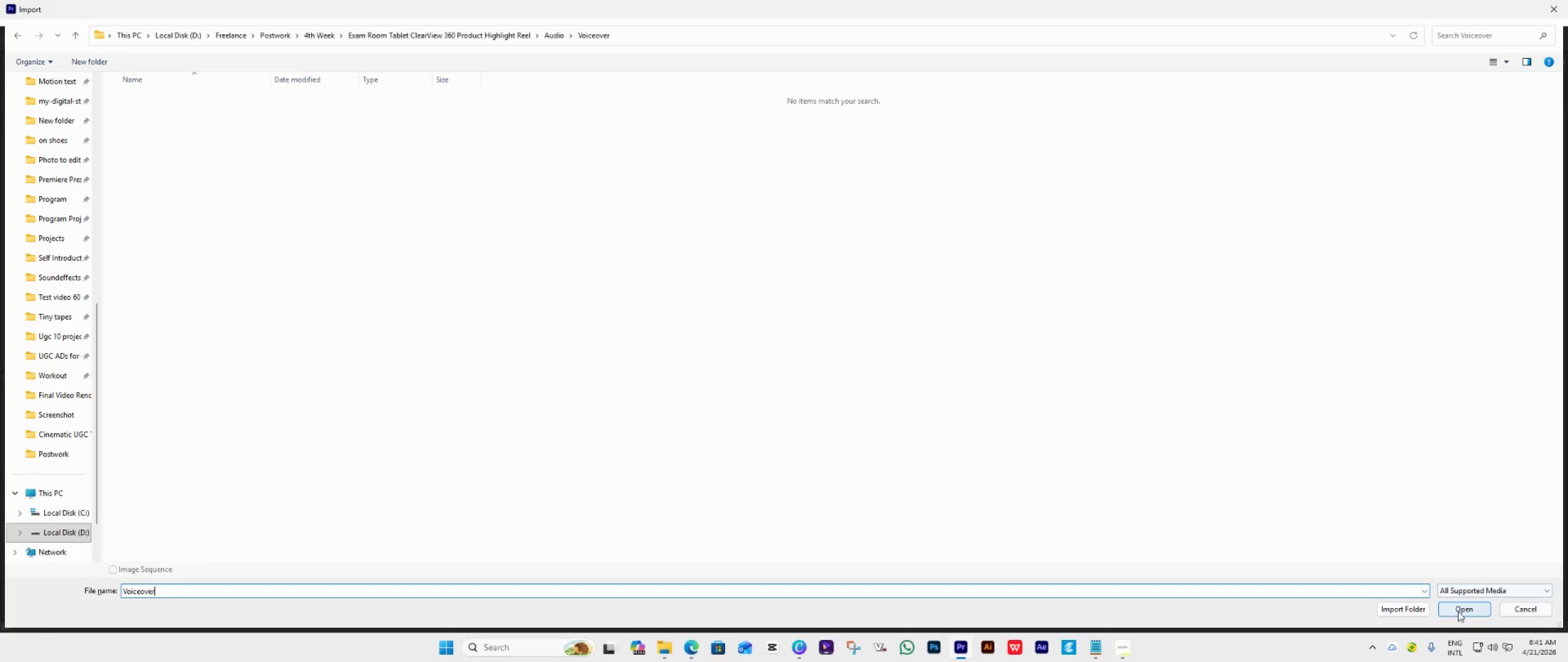 
key(Backspace)
 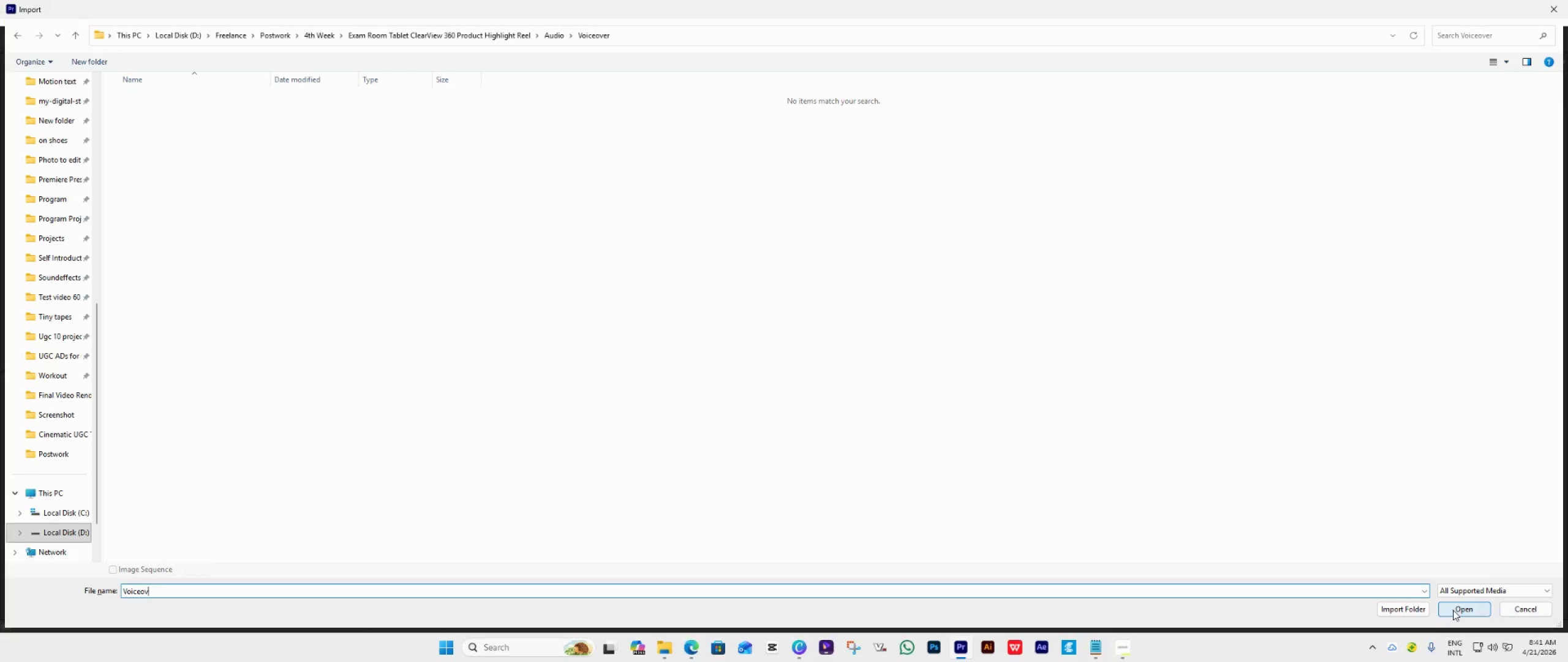 
key(Backspace)
 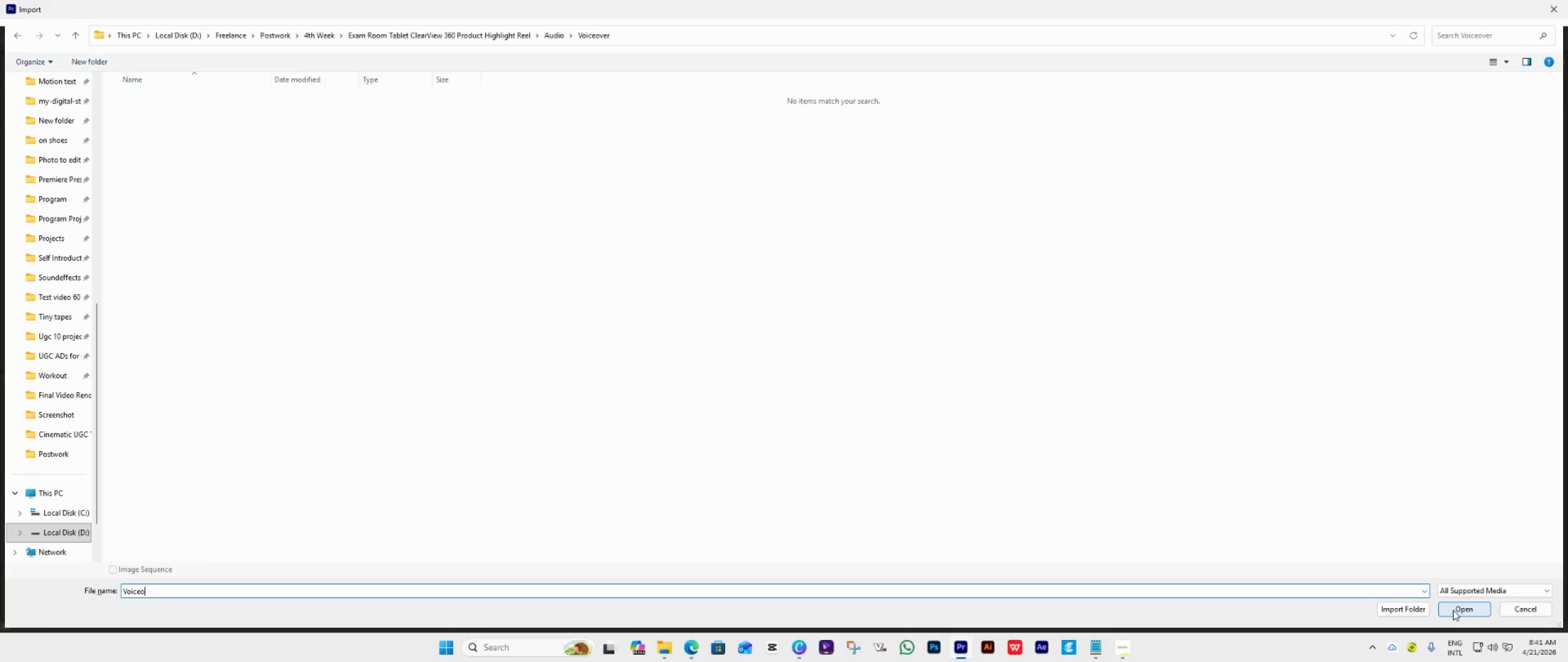 
key(Backspace)
 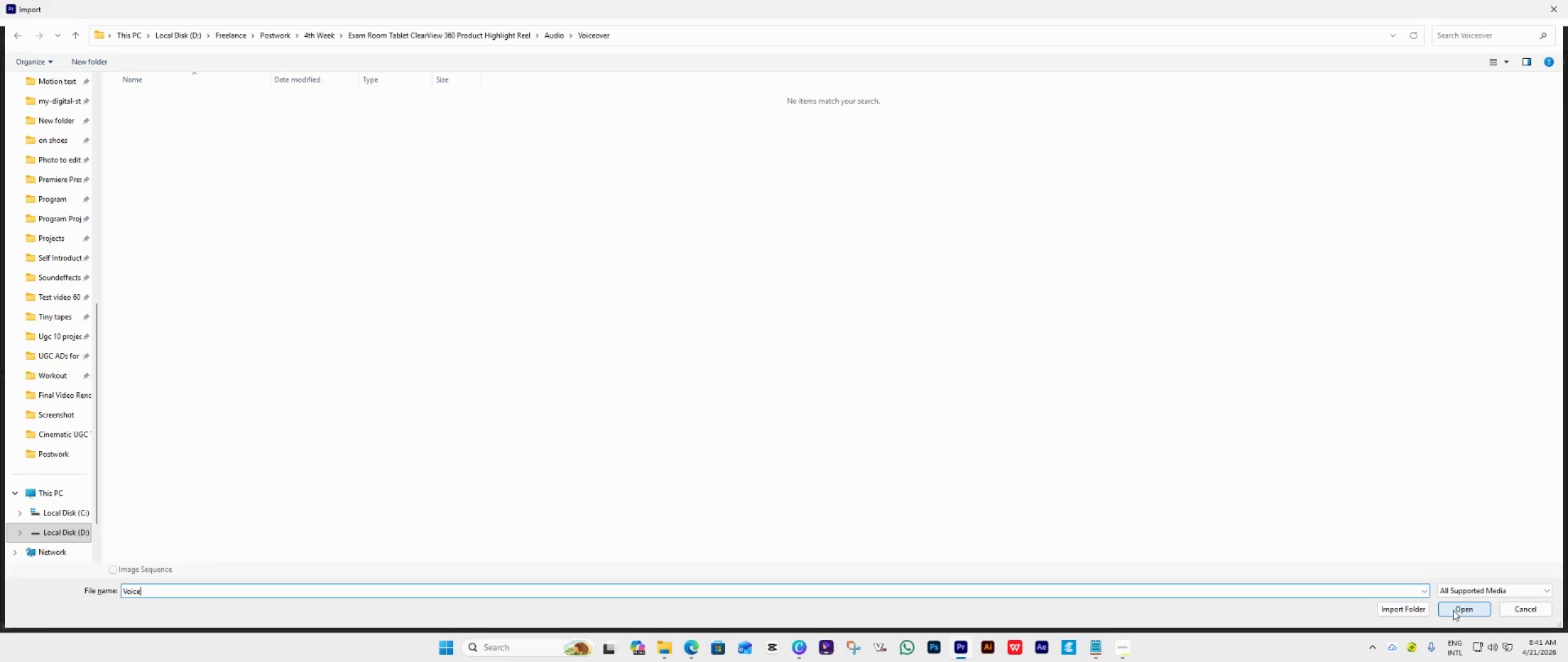 
key(Backspace)
 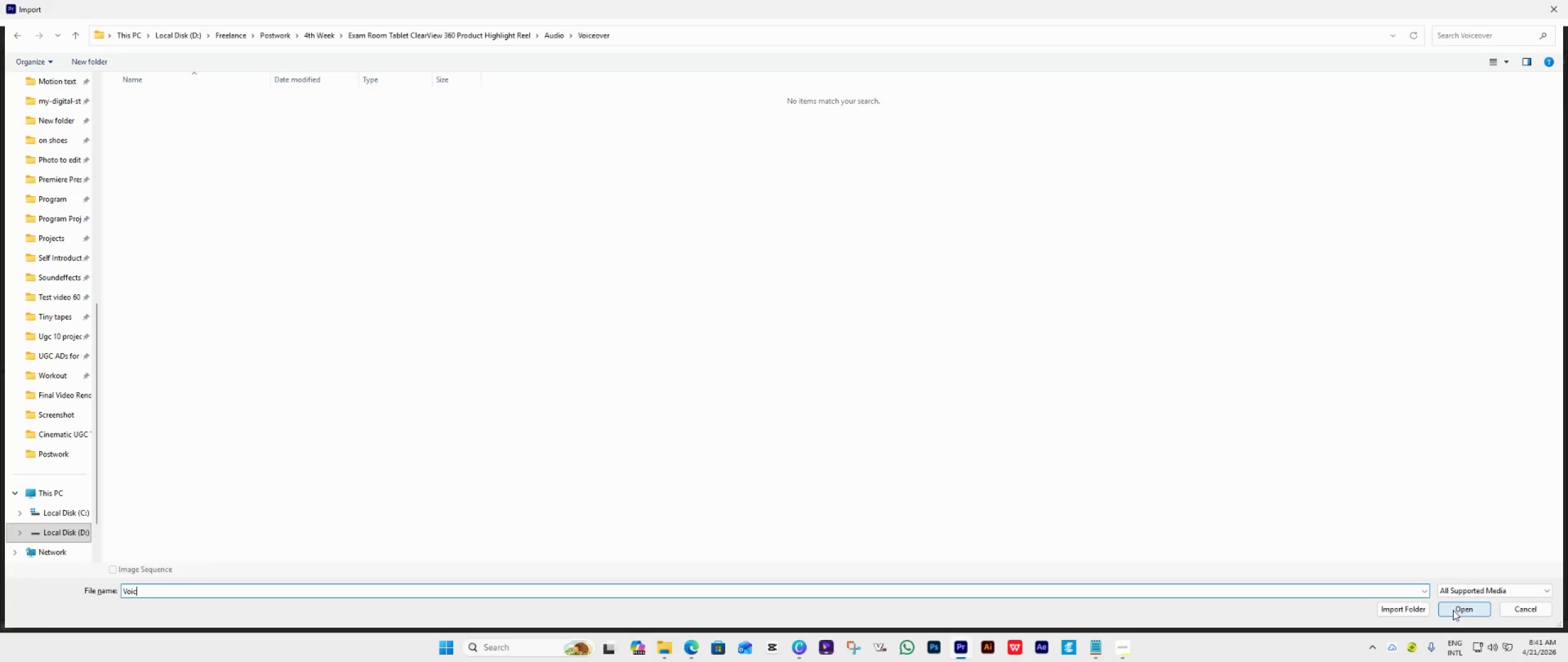 
key(Backspace)
 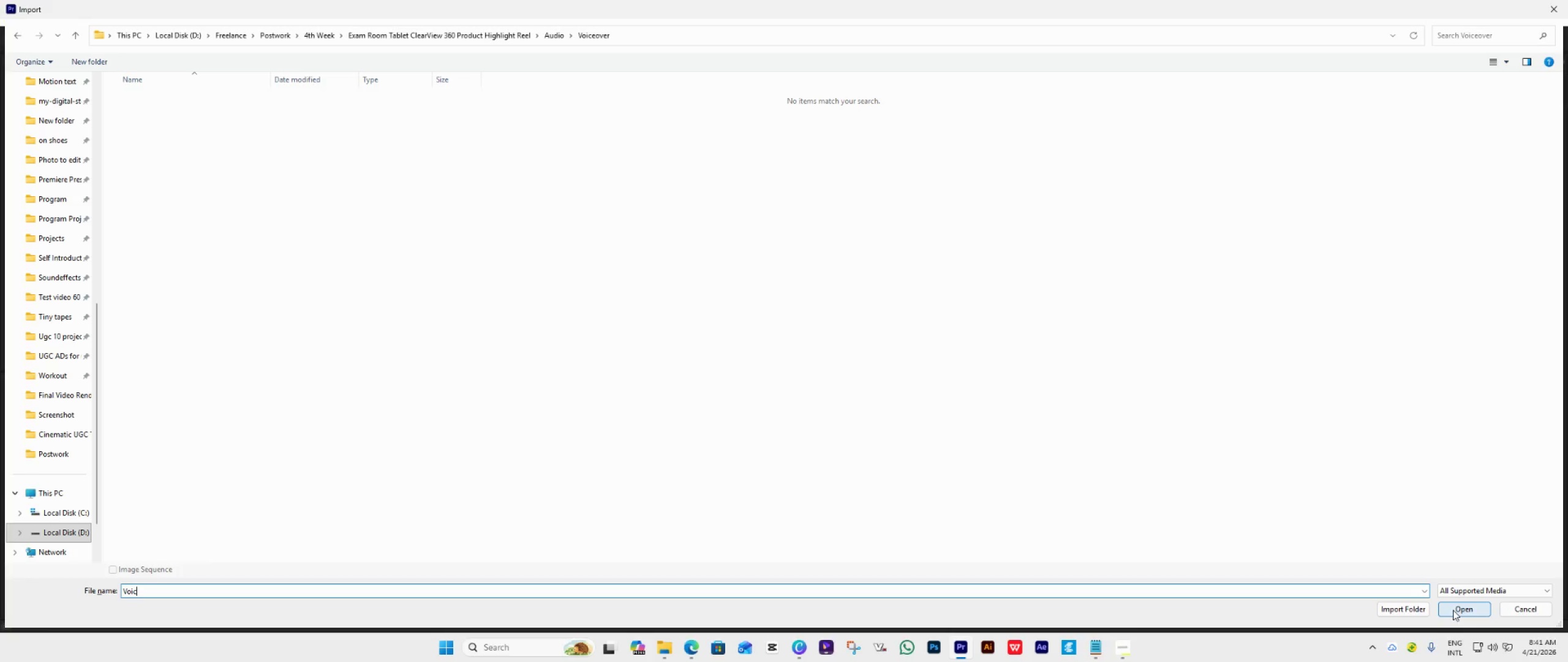 
key(Backspace)
 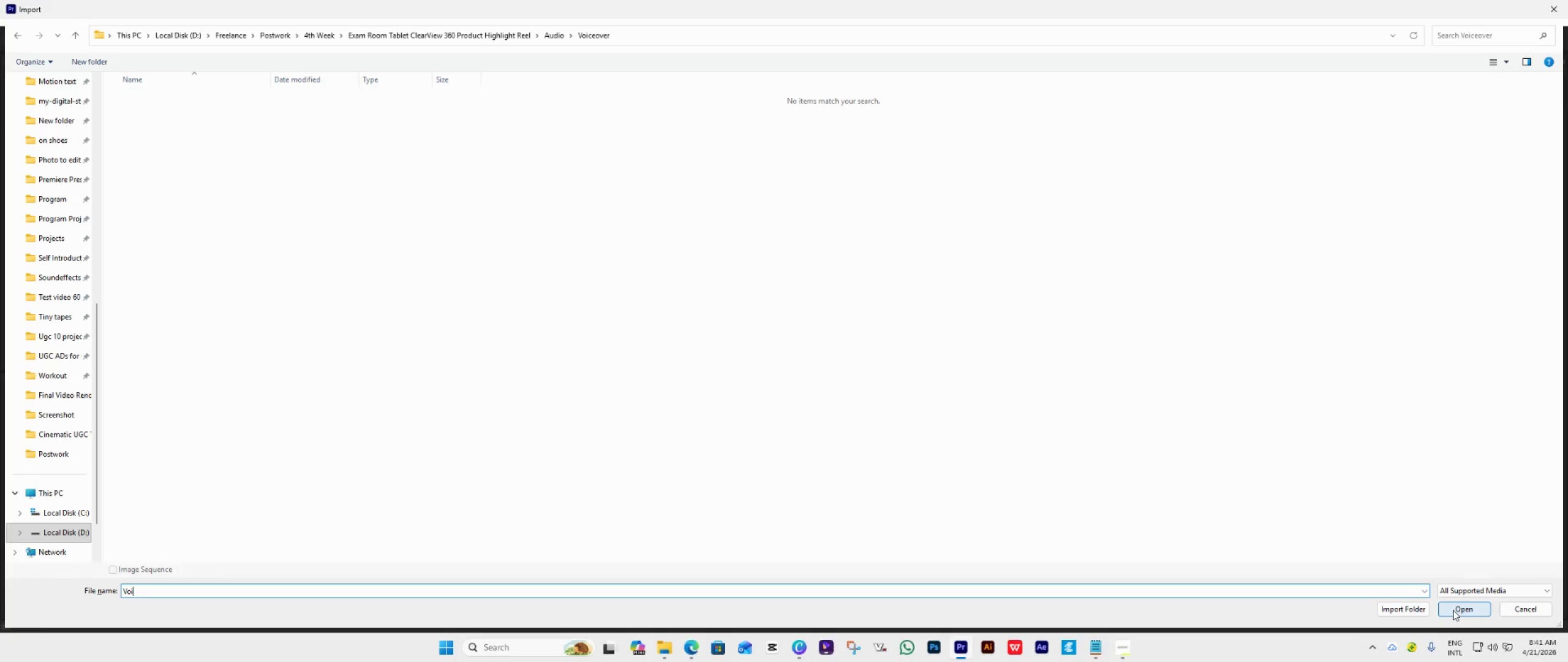 
key(Backspace)
 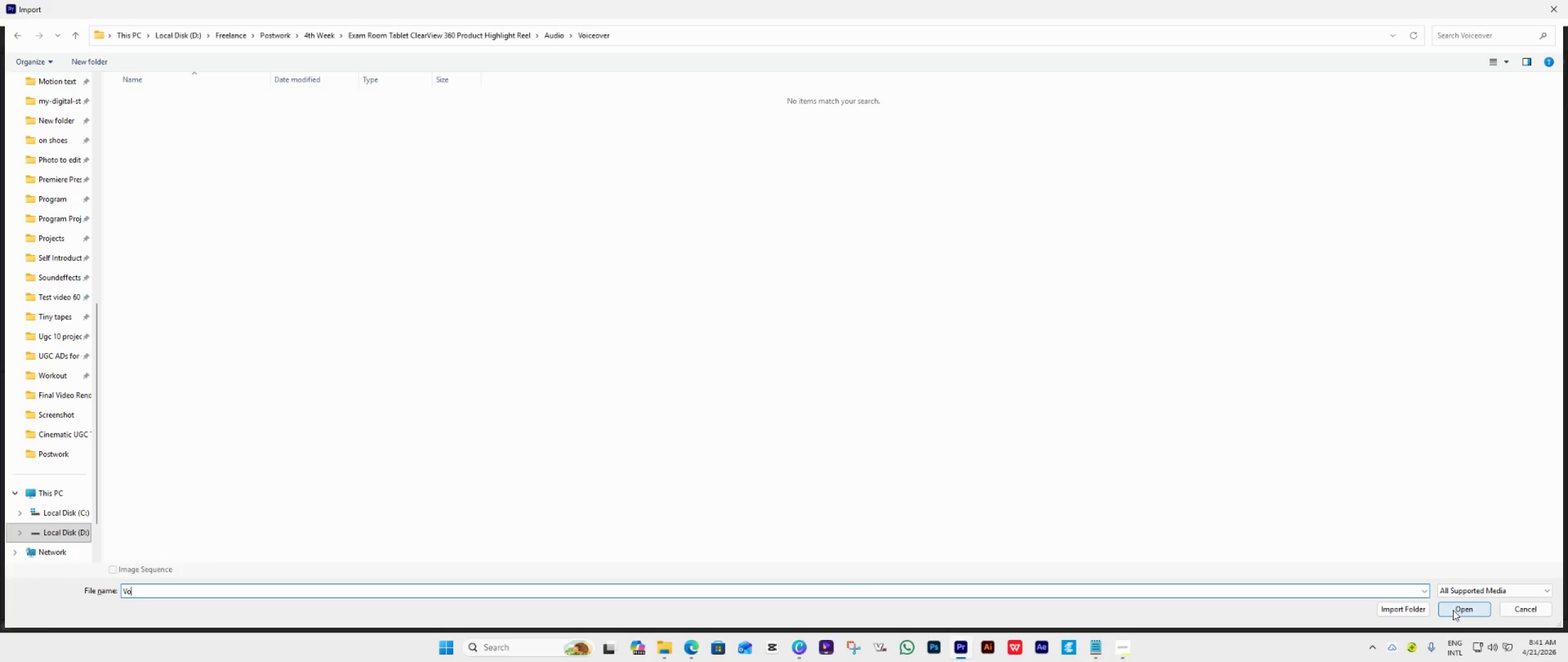 
key(Backspace)
 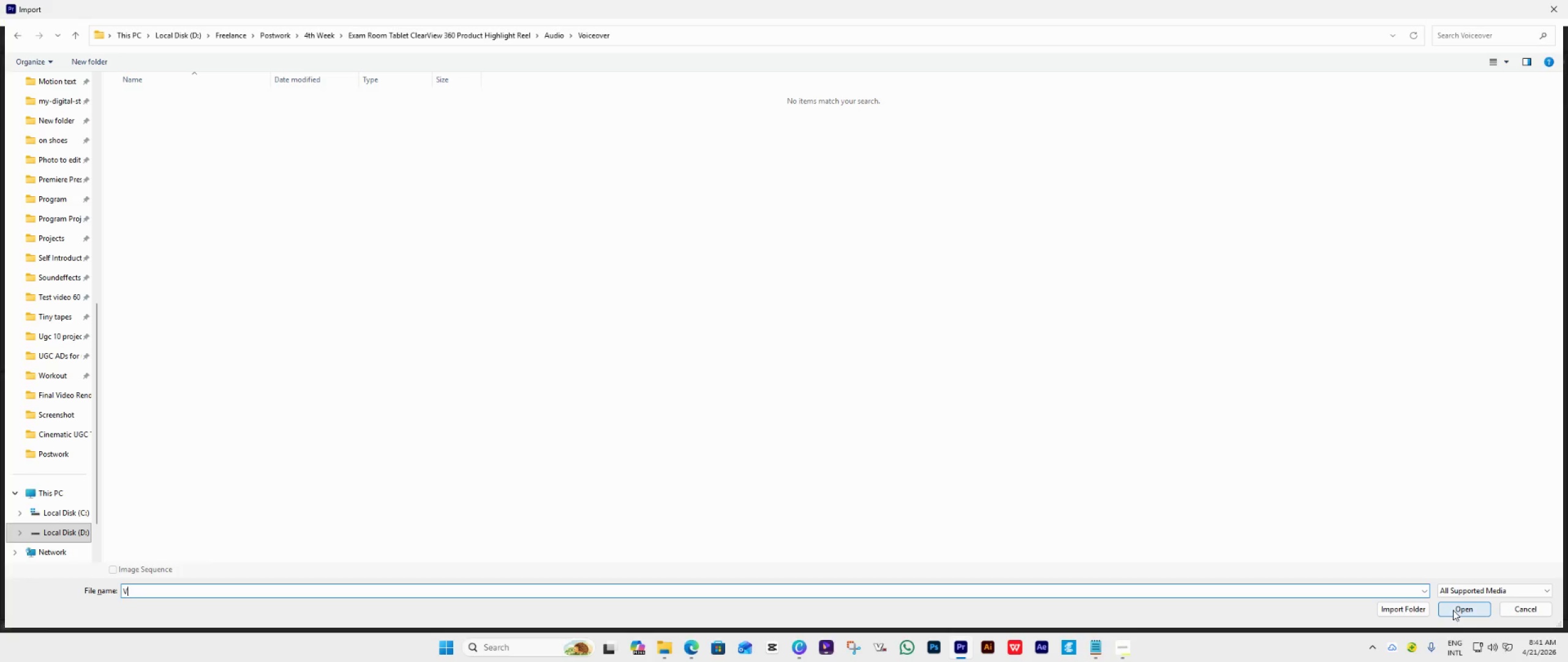 
key(Backspace)
 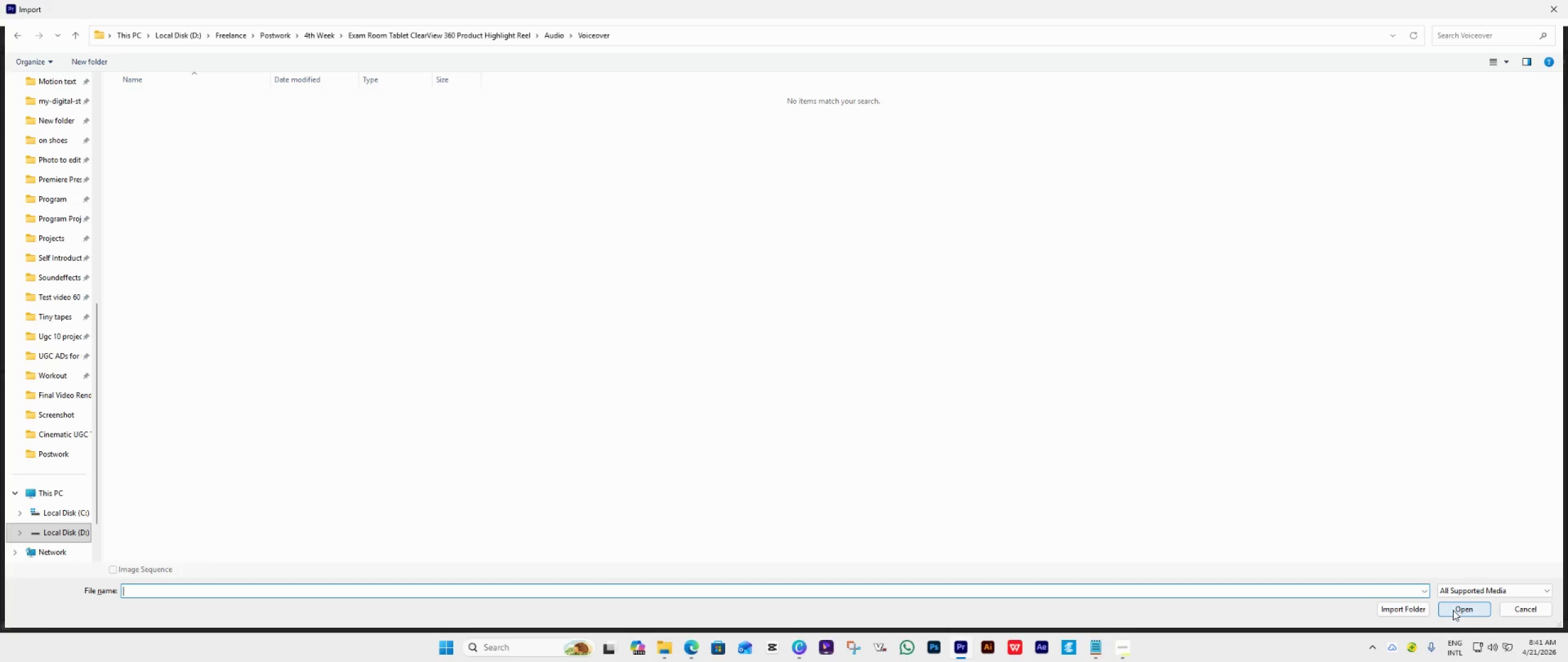 
key(Backspace)
 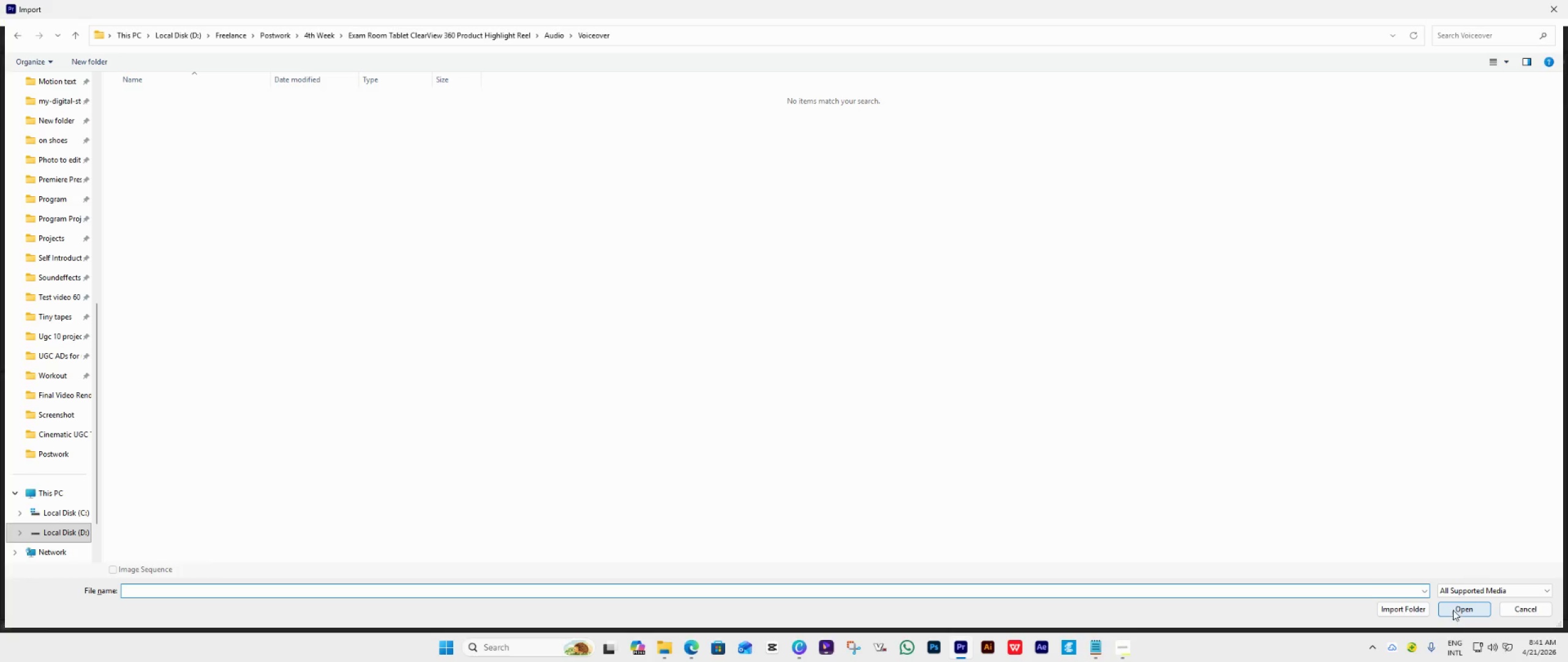 
key(Backspace)
 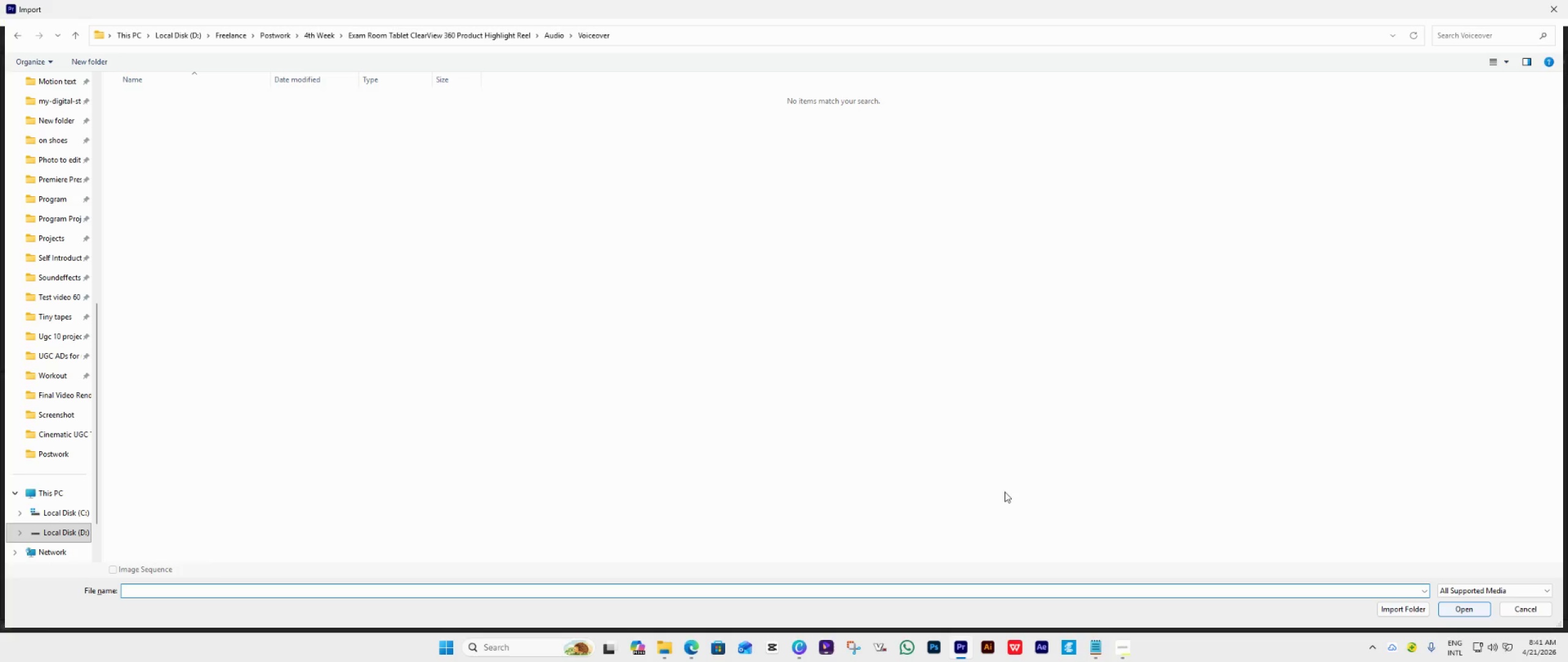 
key(Backspace)
 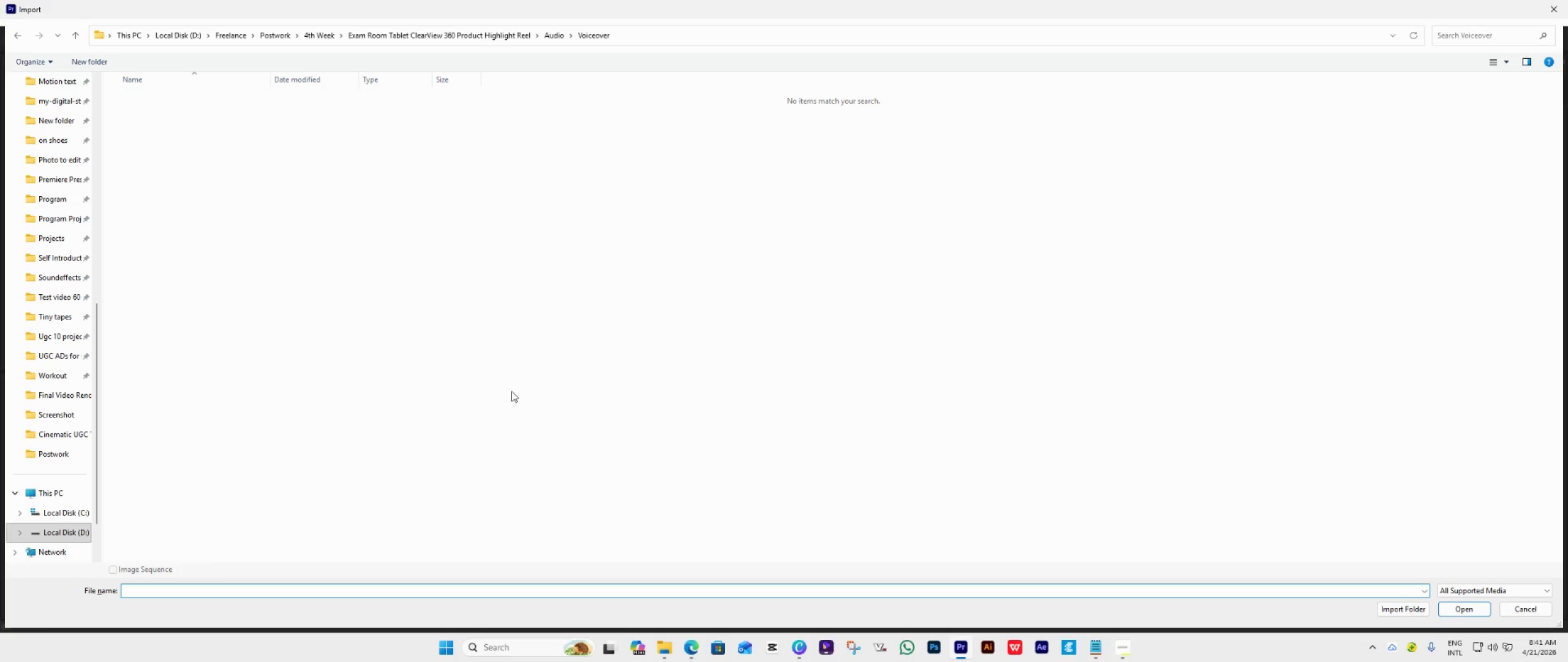 
left_click([511, 391])
 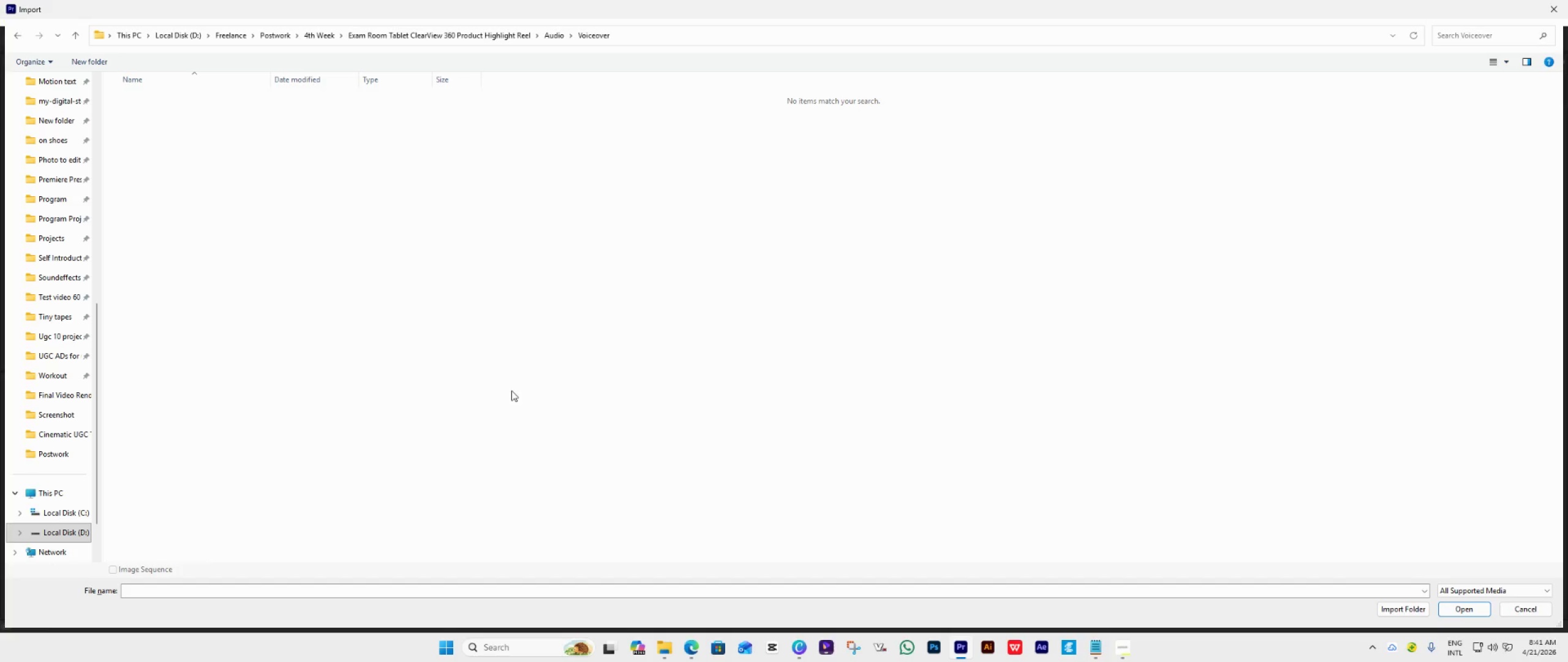 
key(Control+V)
 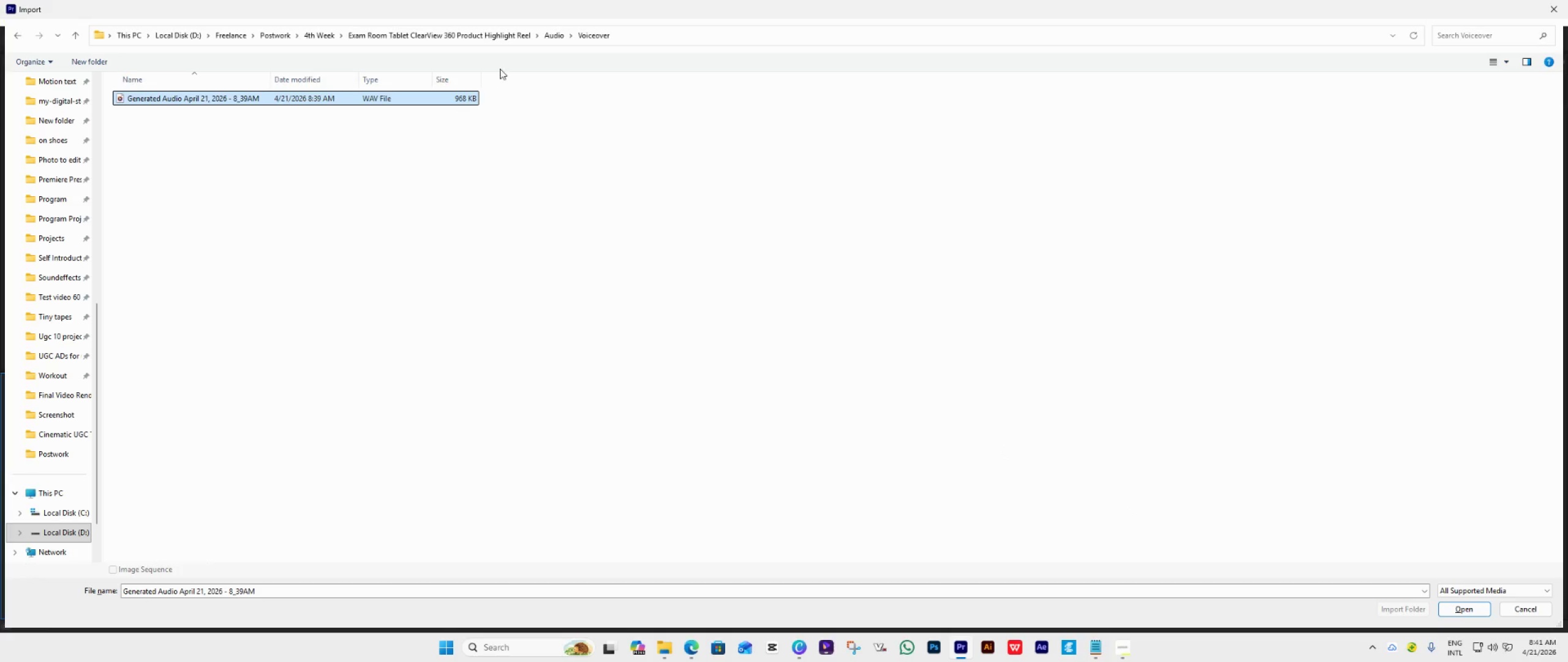 
left_click([549, 35])
 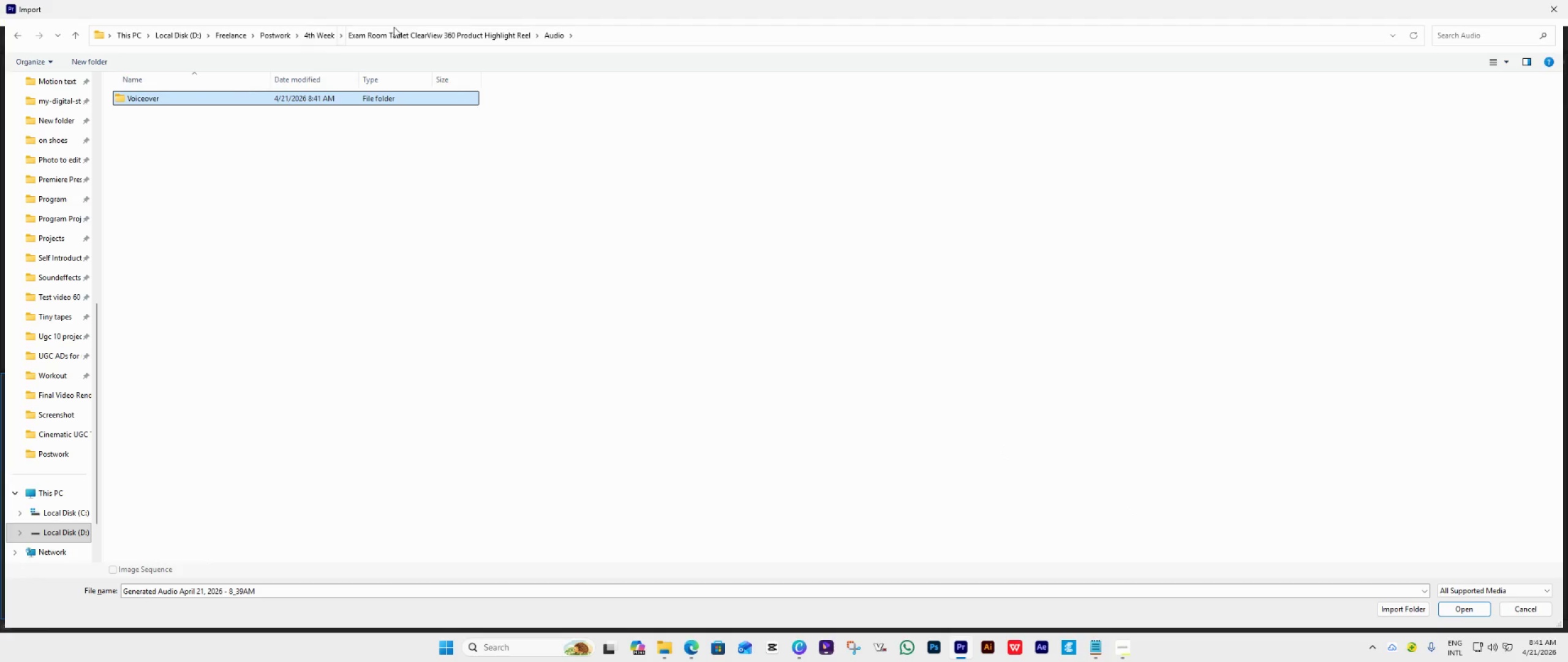 
left_click([393, 32])
 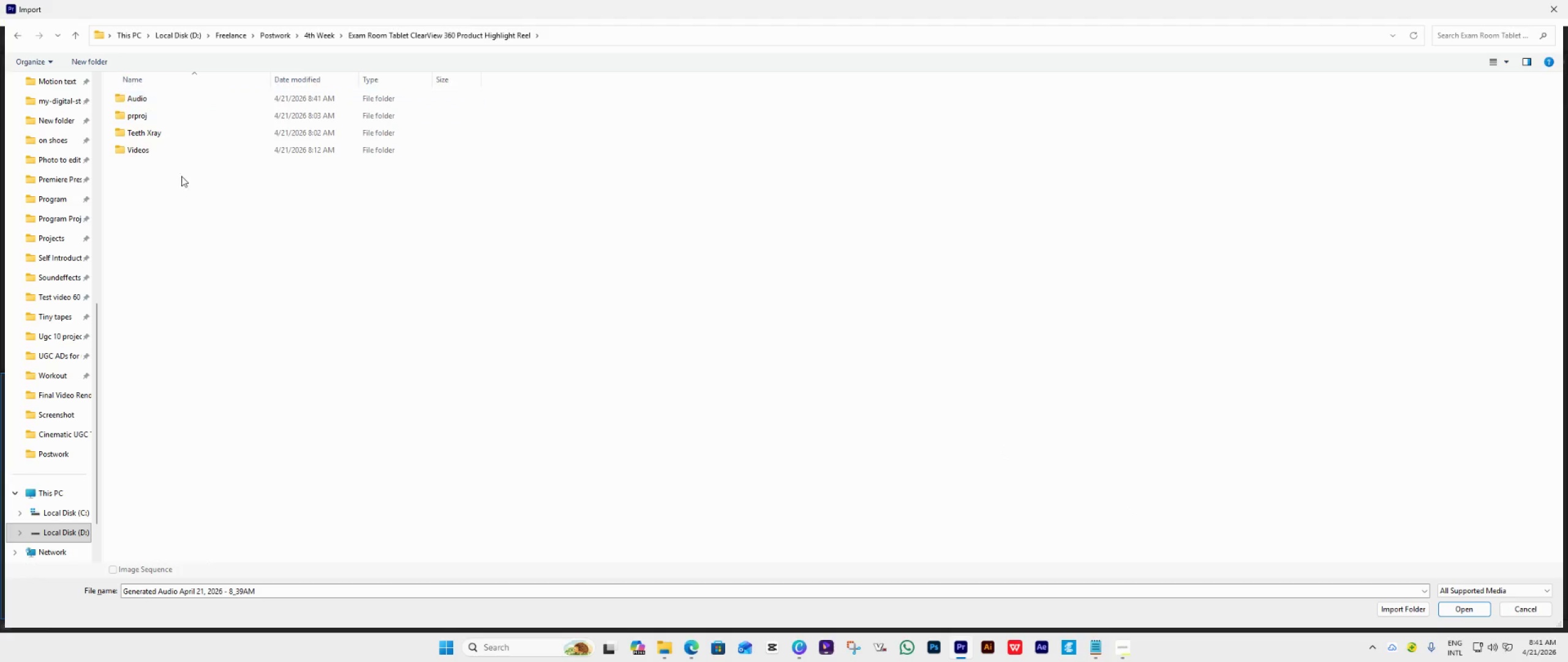 
left_click([173, 107])
 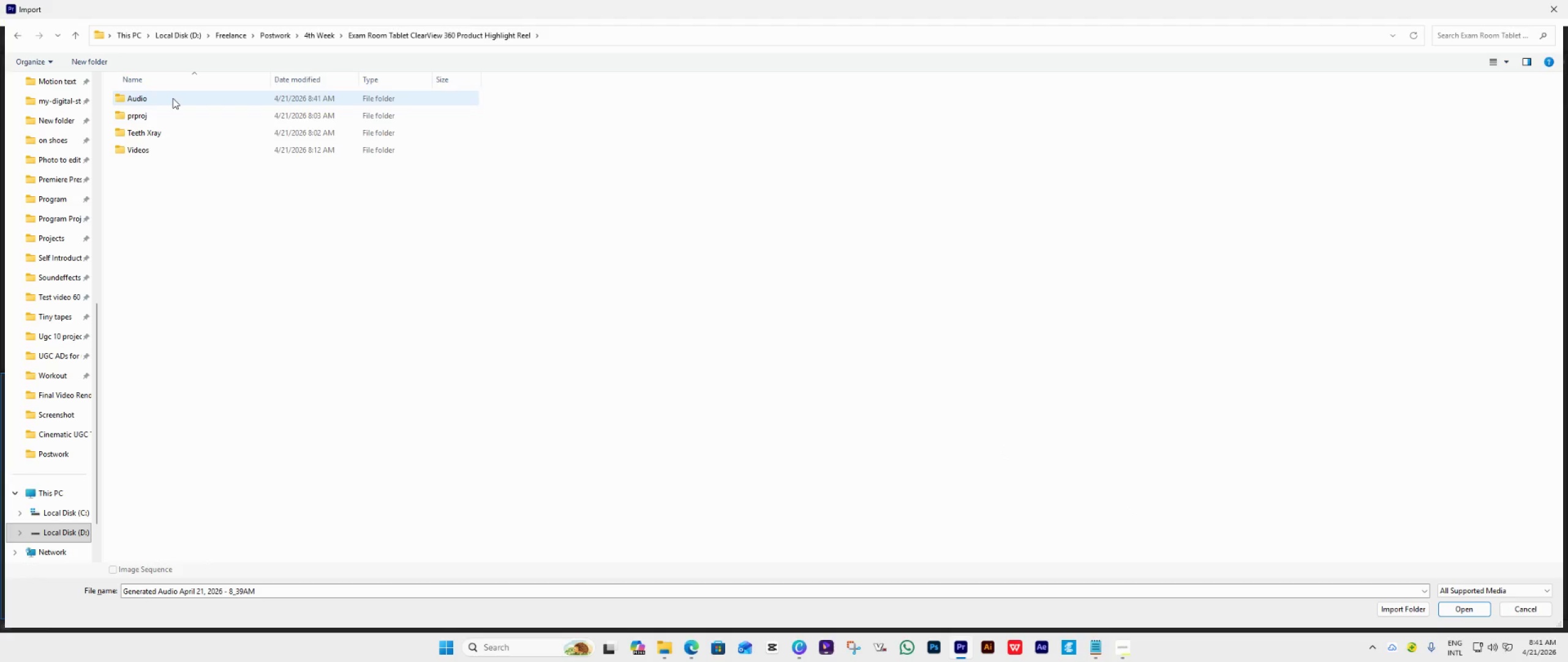 
left_click([173, 98])
 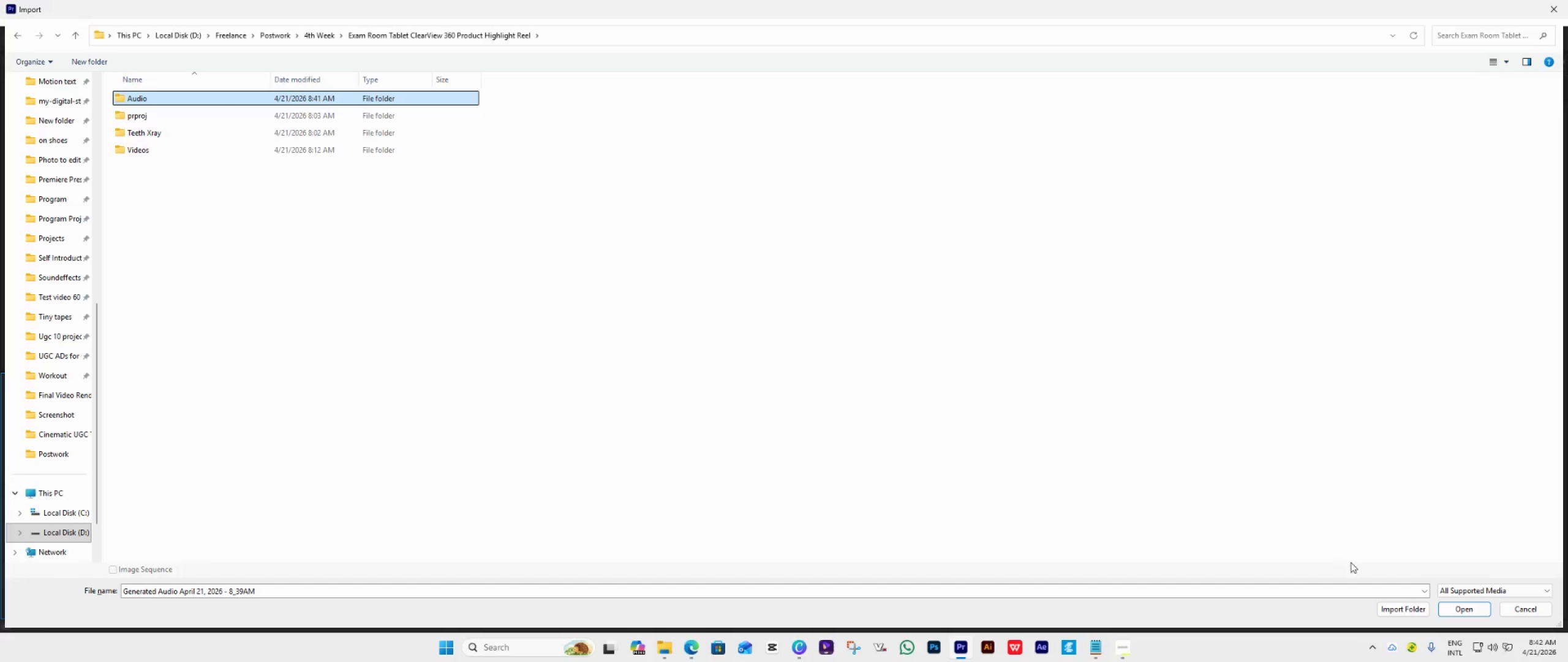 
left_click([1391, 610])
 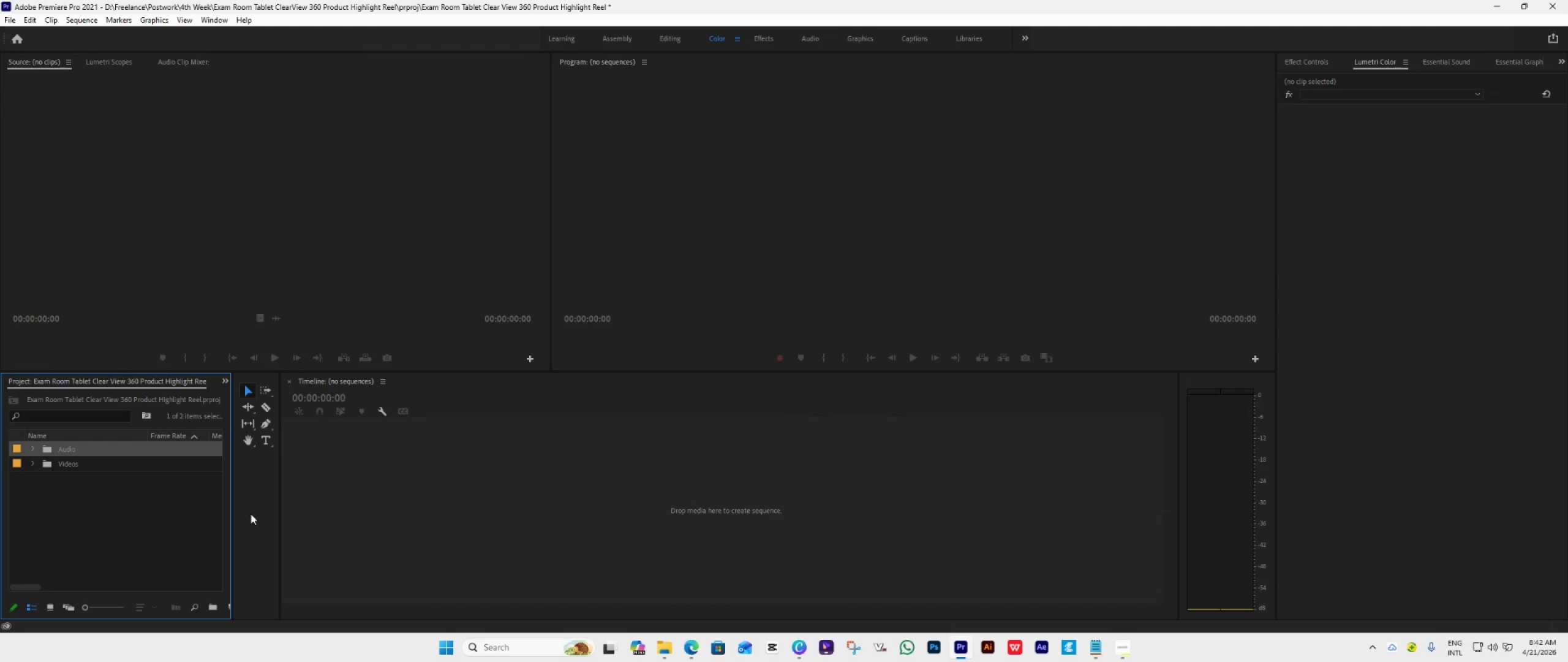 
wait(6.61)
 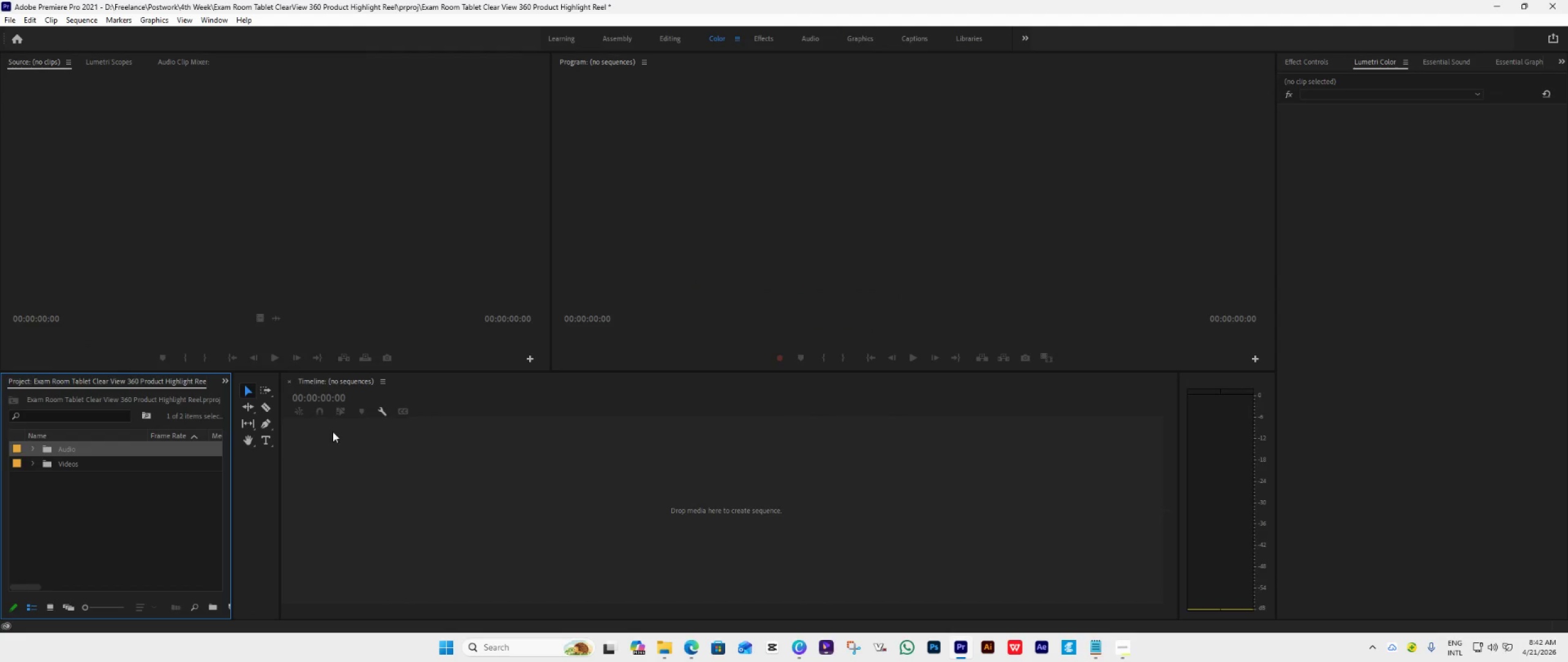 
left_click([32, 465])
 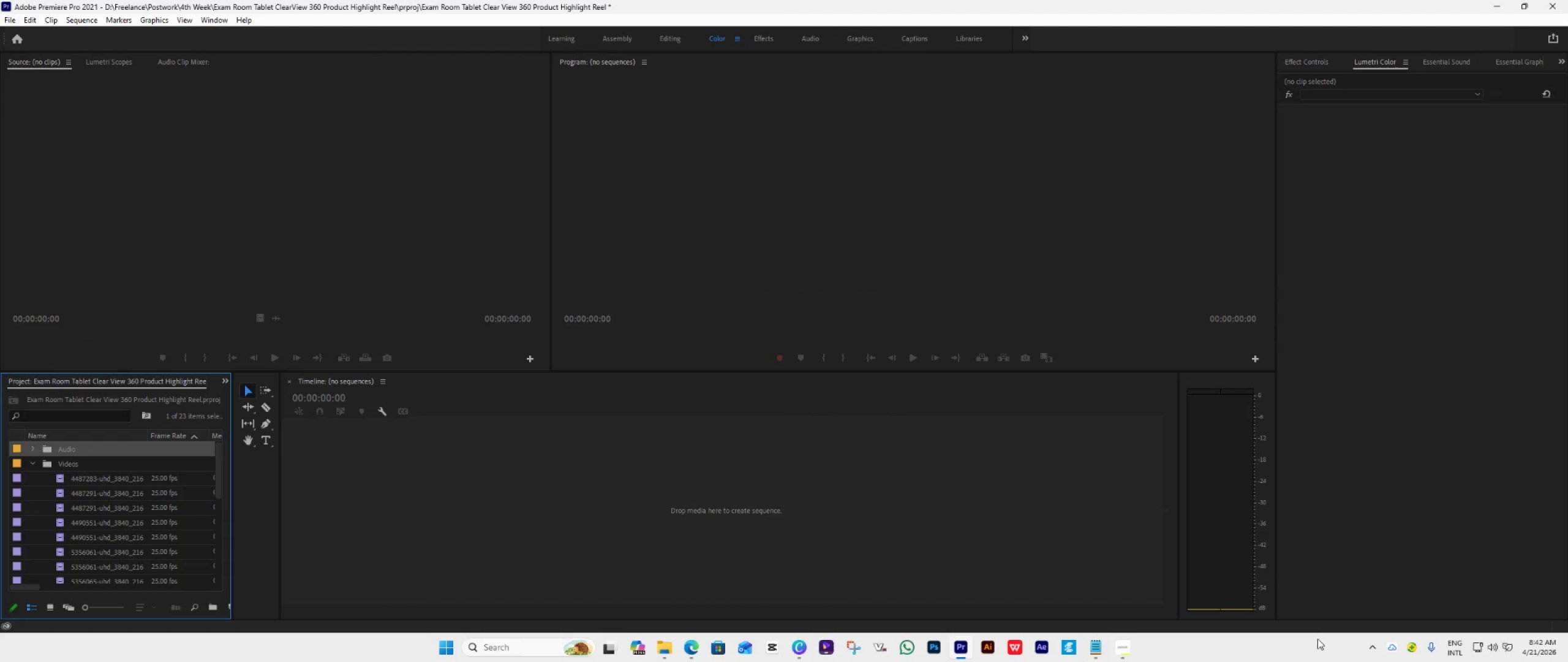 
left_click([1121, 645])